 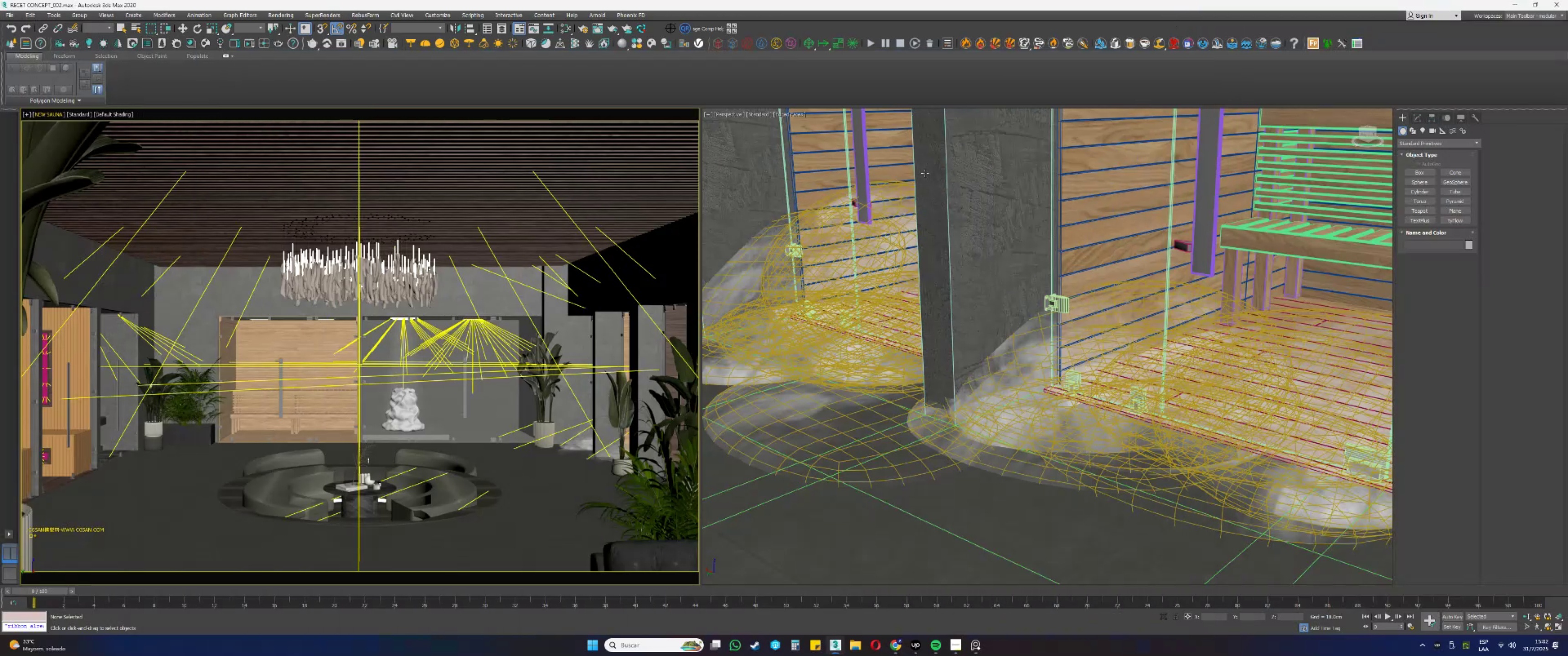 
left_click([55, 113])
 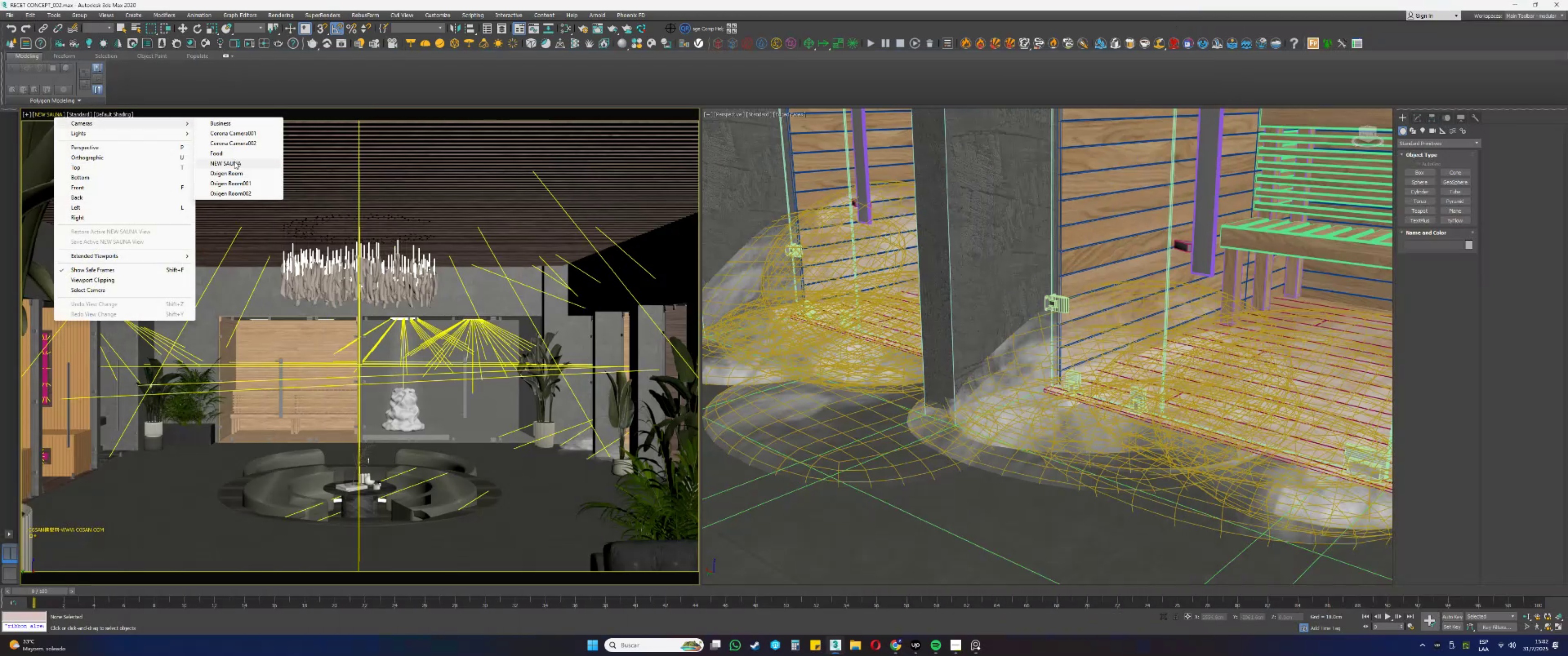 
left_click([231, 191])
 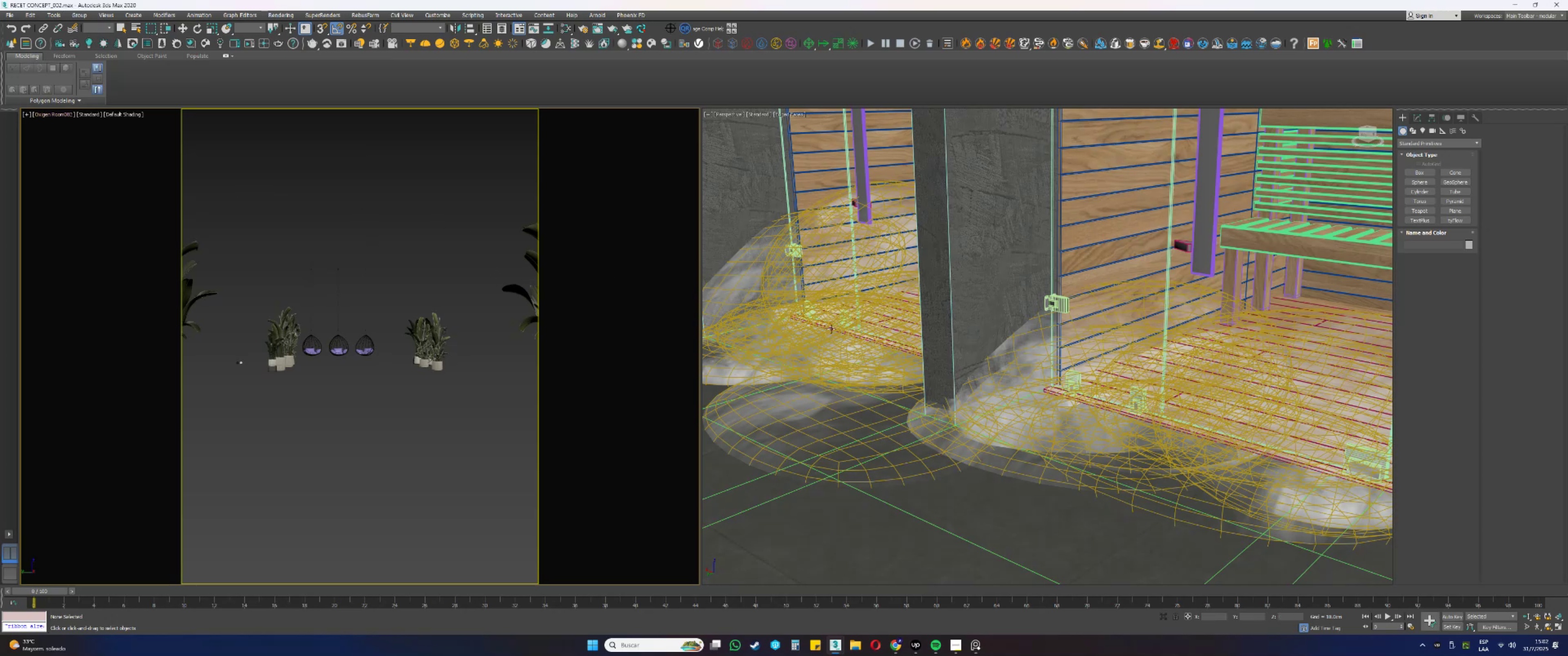 
left_click([438, 364])
 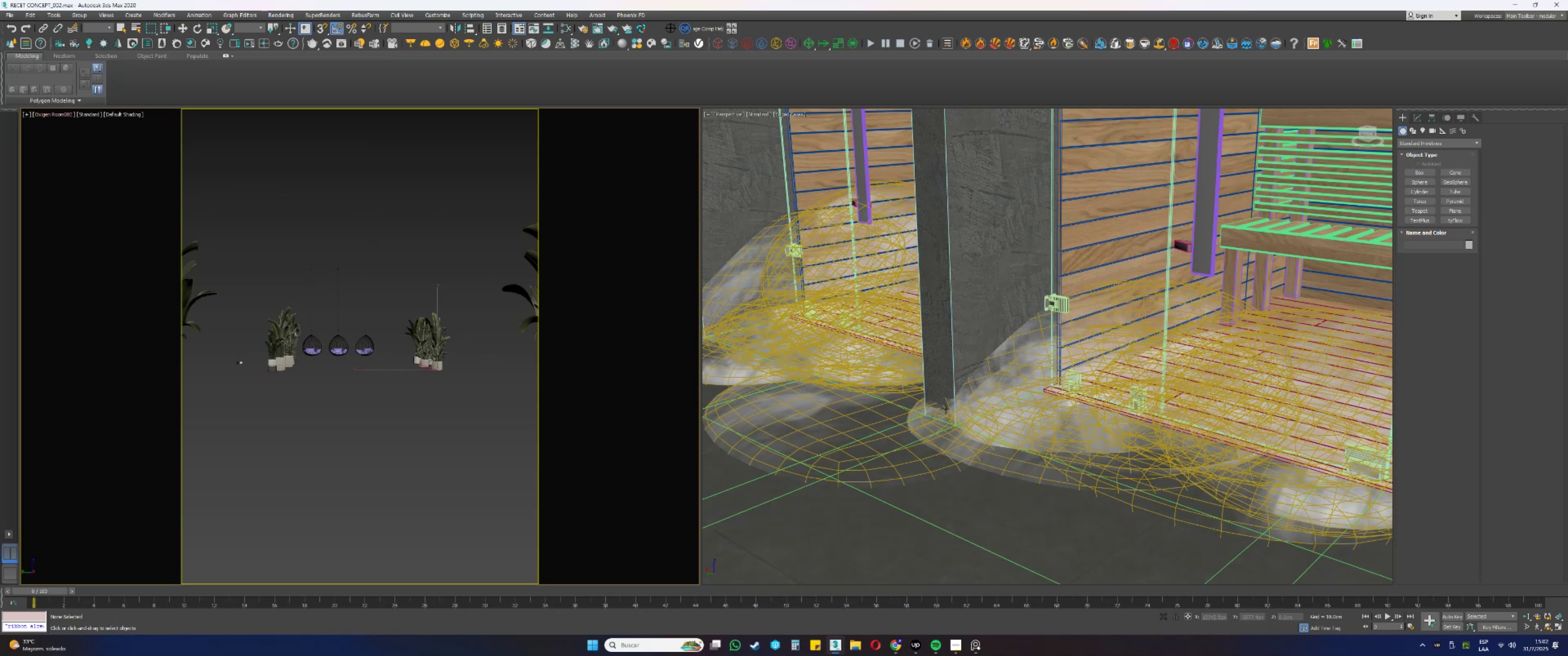 
key(Z)
 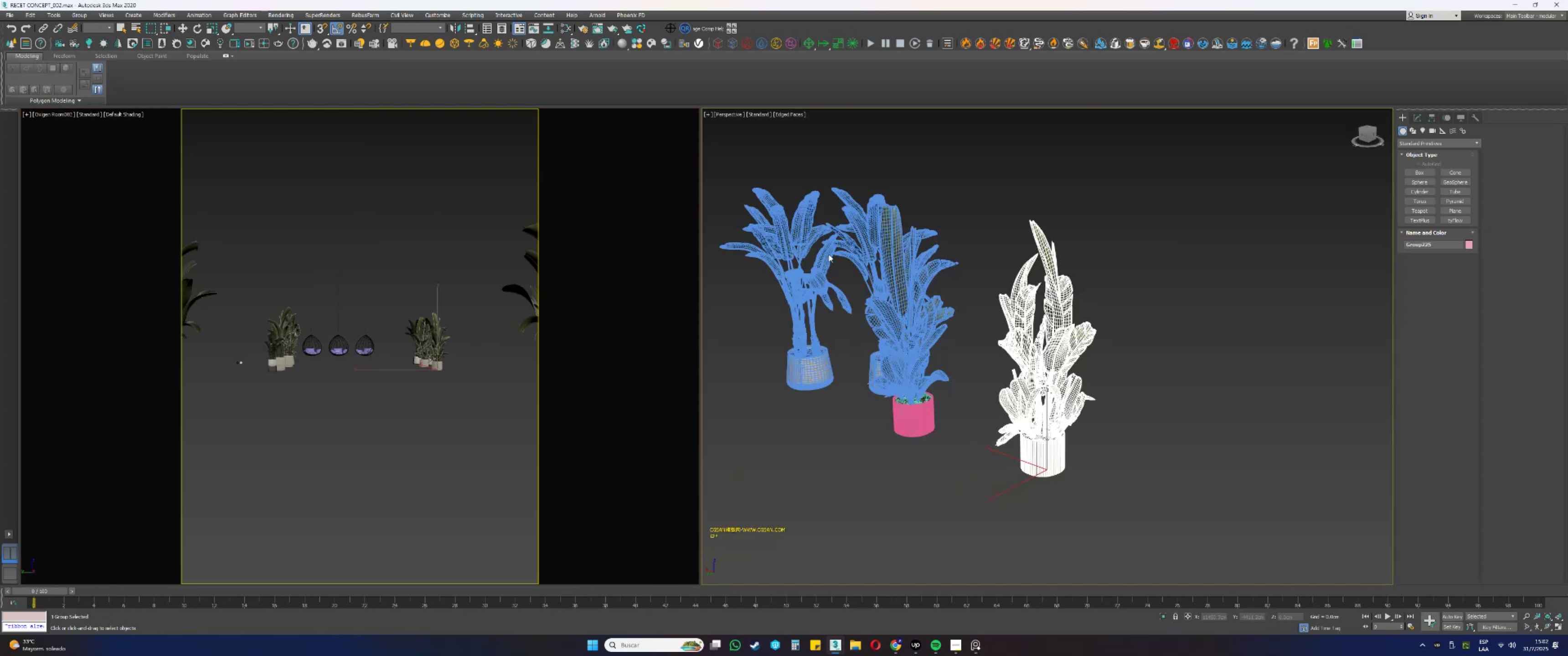 
left_click([504, 29])
 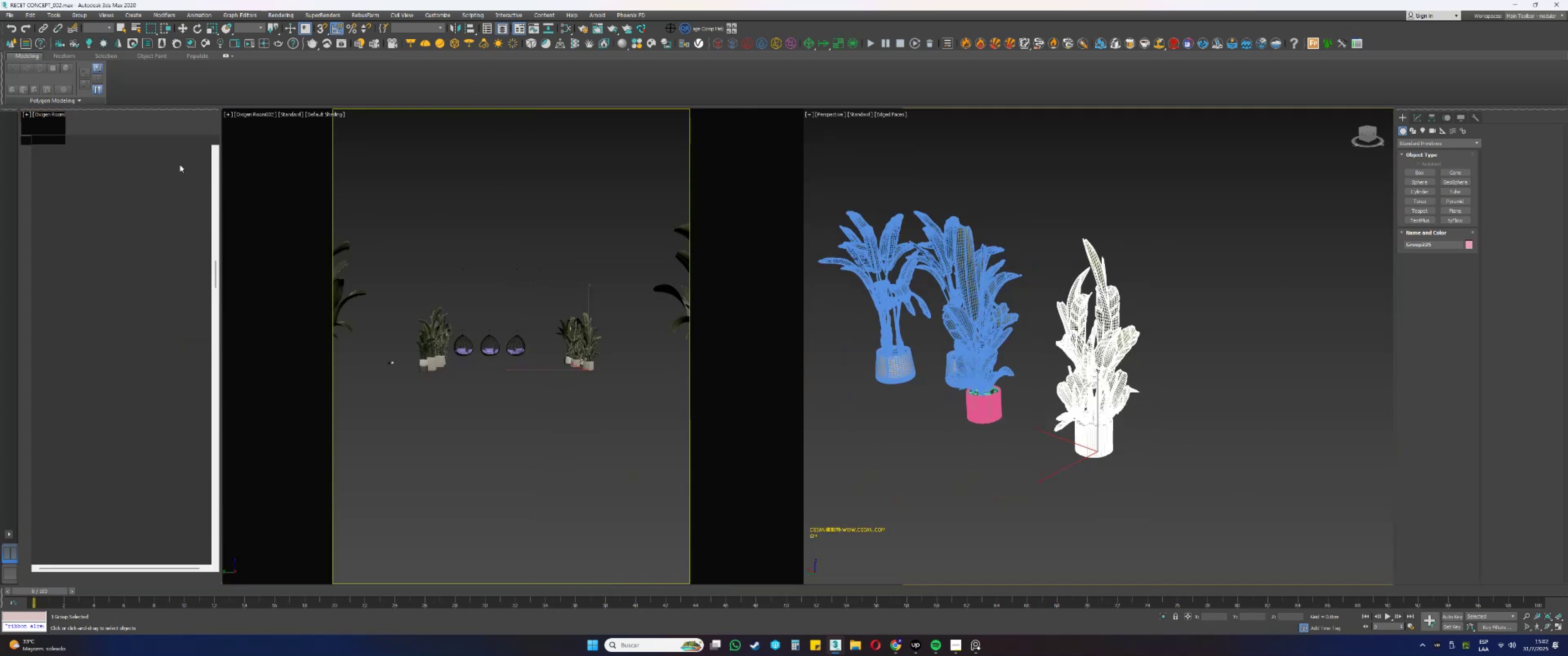 
wait(5.04)
 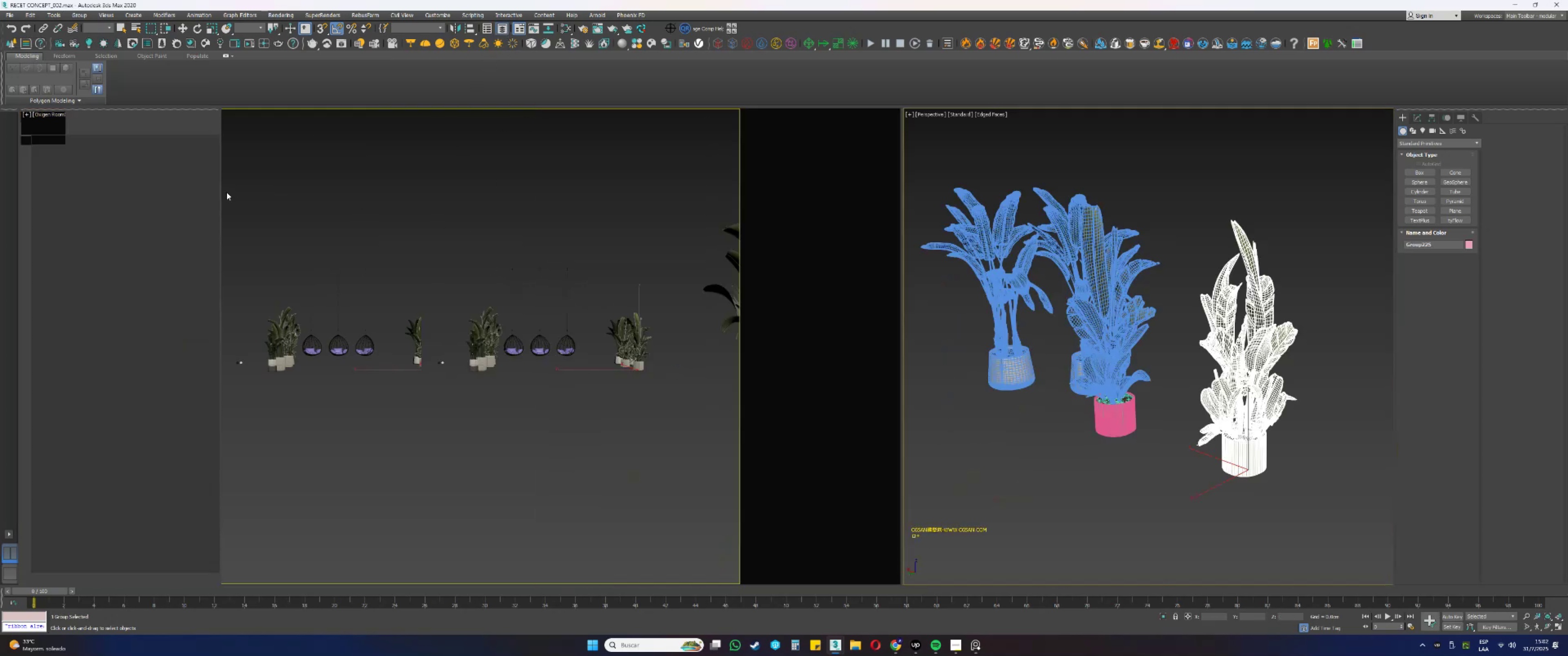 
left_click([36, 216])
 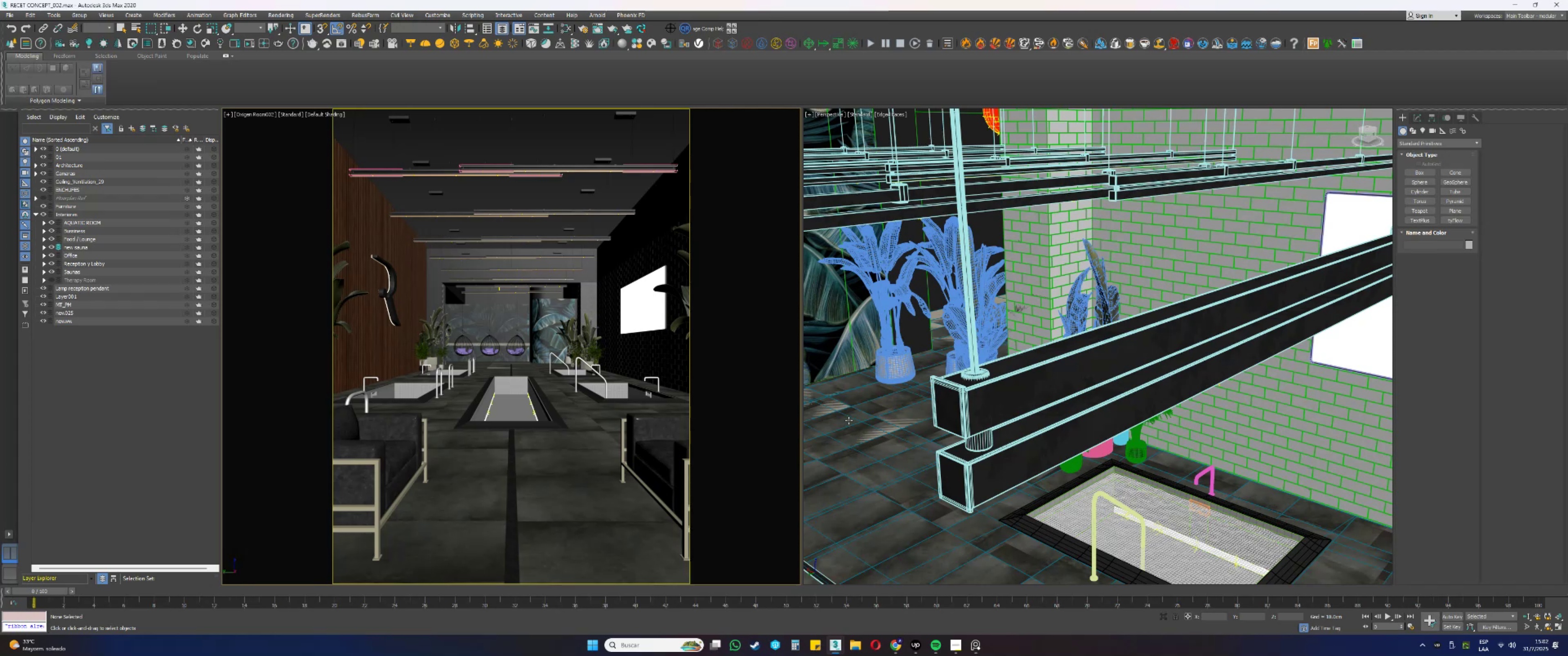 
wait(16.4)
 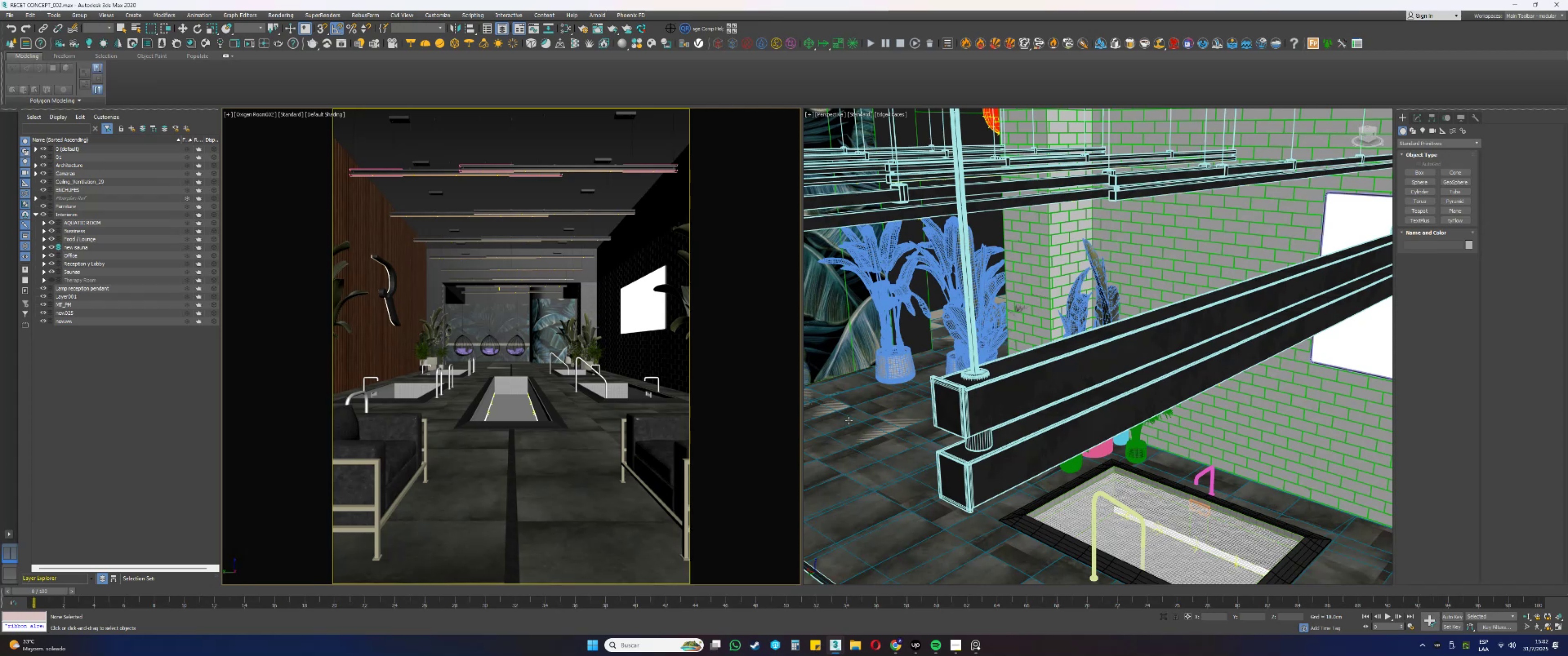 
left_click([849, 420])
 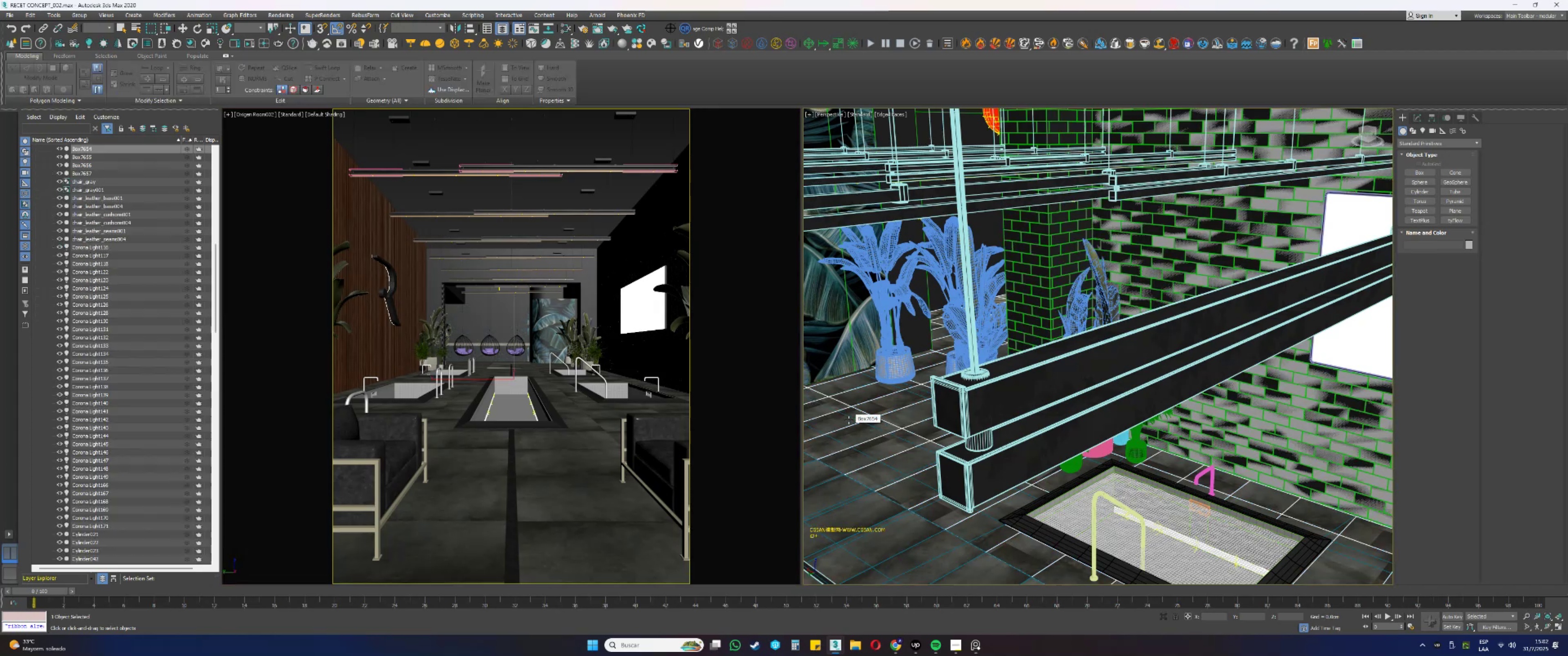 
scroll: coordinate [869, 432], scroll_direction: up, amount: 1.0
 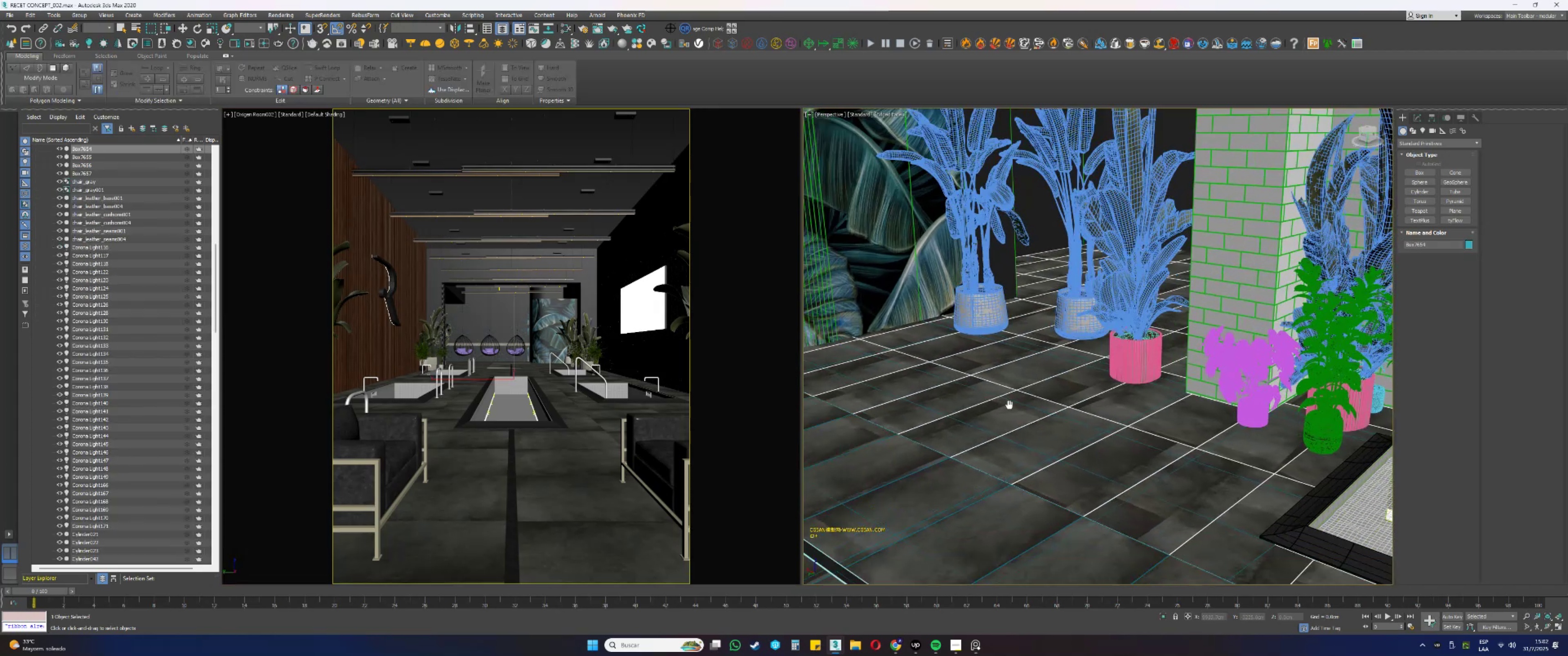 
hold_key(key=AltLeft, duration=1.53)
 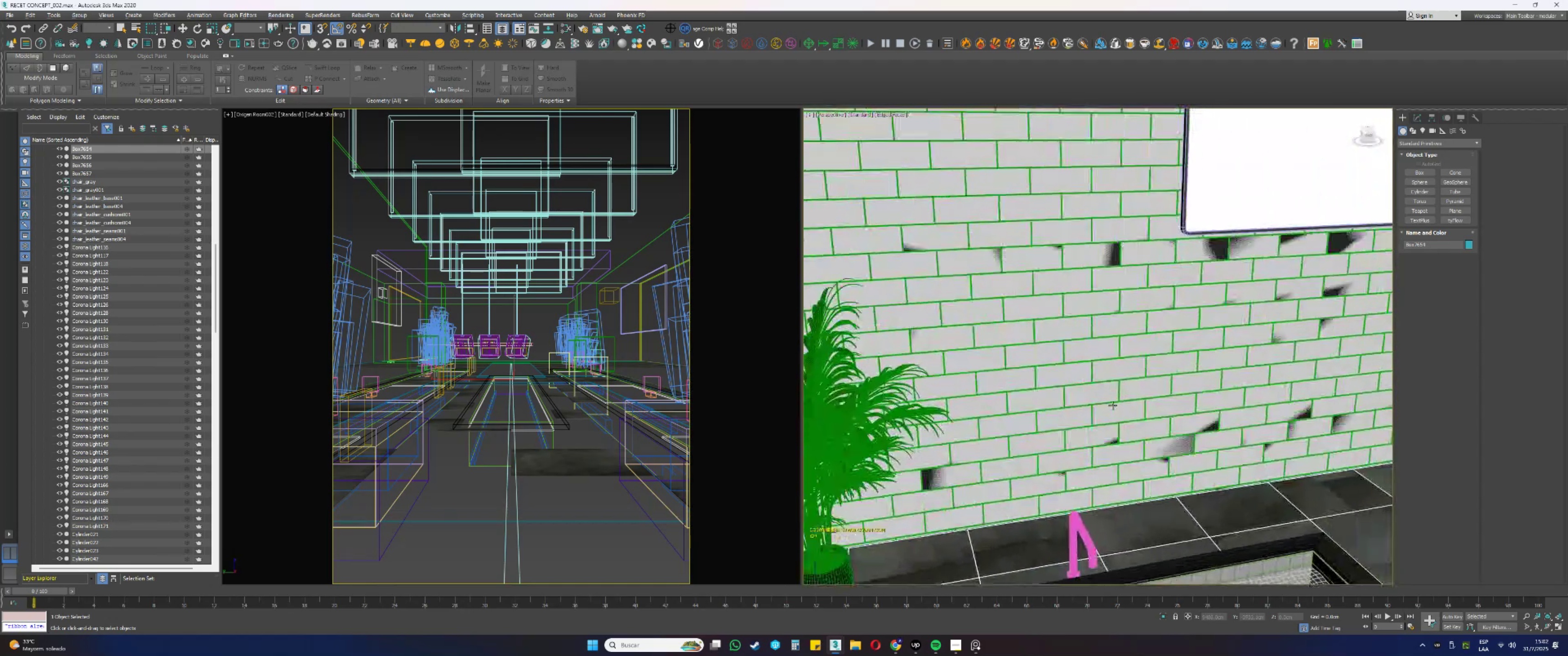 
hold_key(key=AltLeft, duration=1.52)
 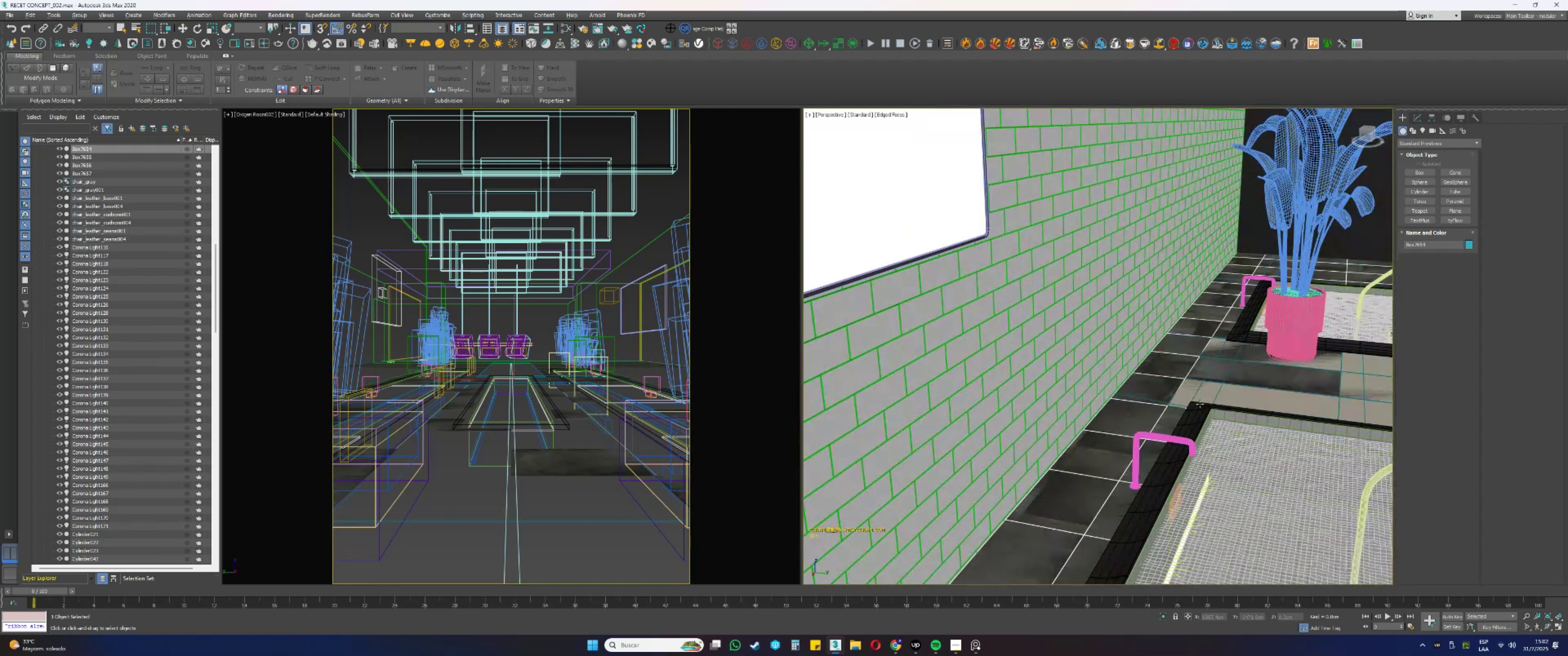 
hold_key(key=AltLeft, duration=1.31)
 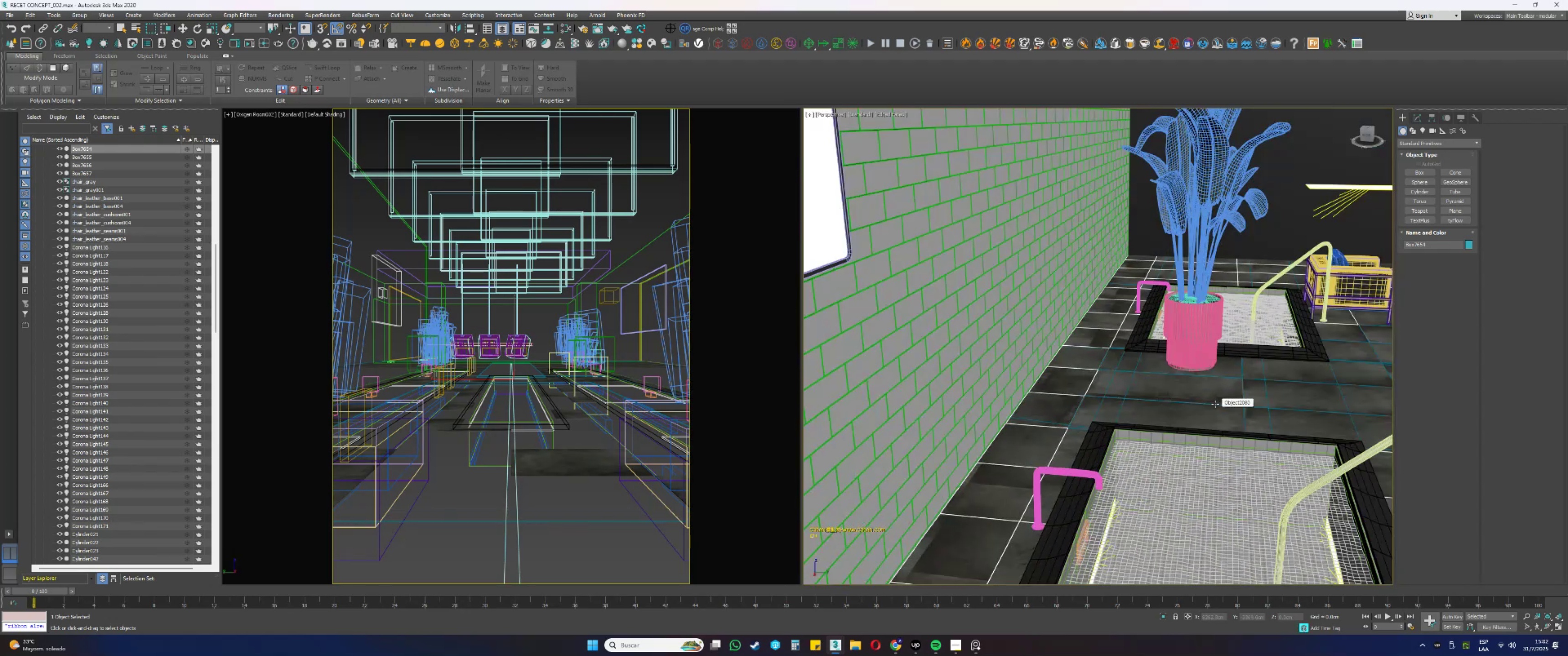 
hold_key(key=AltLeft, duration=1.28)
 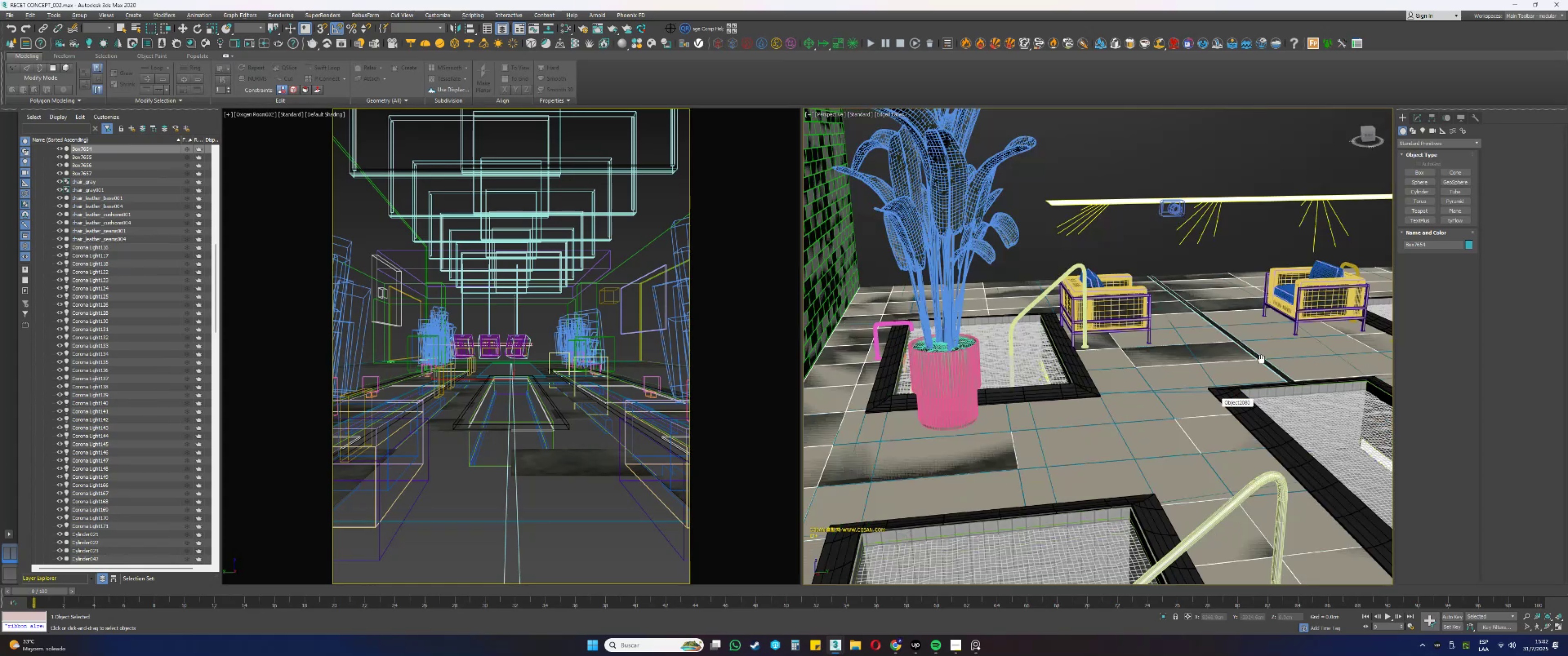 
wait(15.93)
 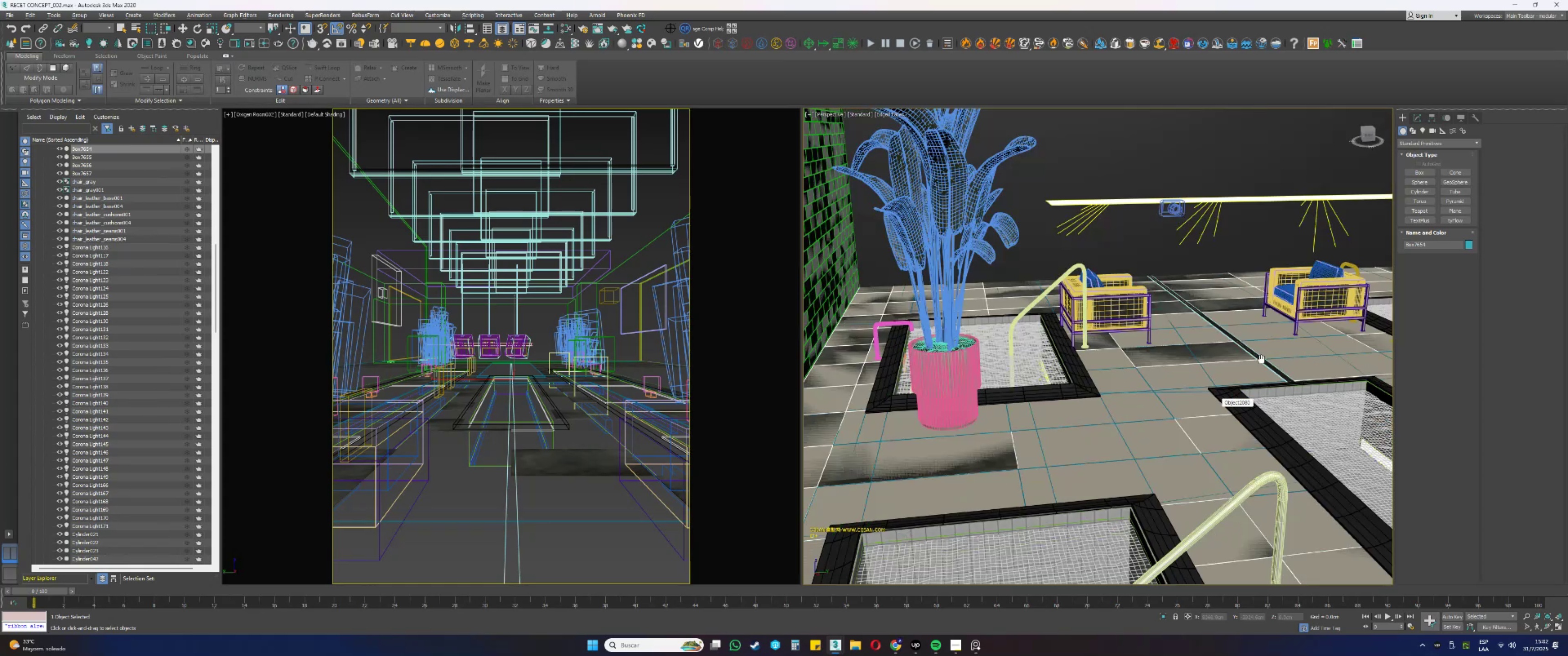 
scroll: coordinate [1326, 436], scroll_direction: up, amount: 1.0
 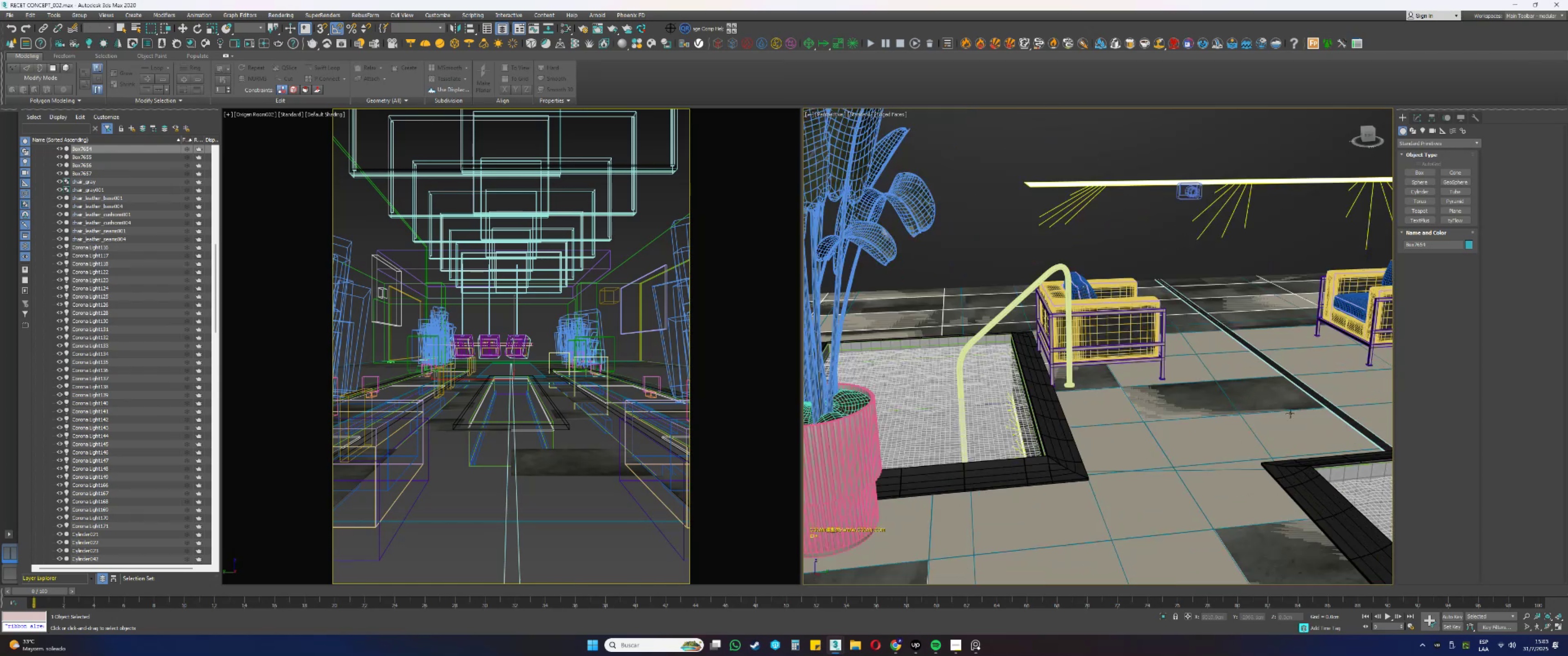 
wait(5.31)
 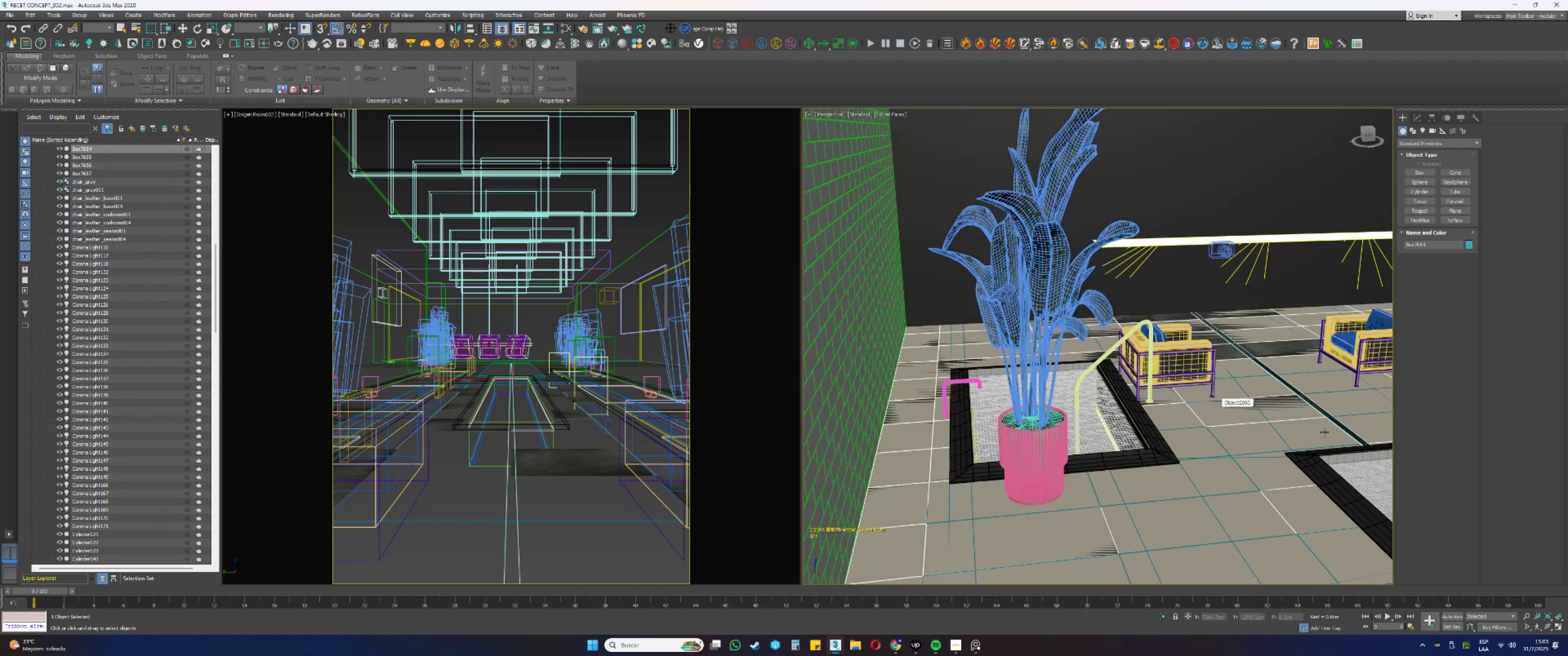 
mouse_move([1007, 435])
 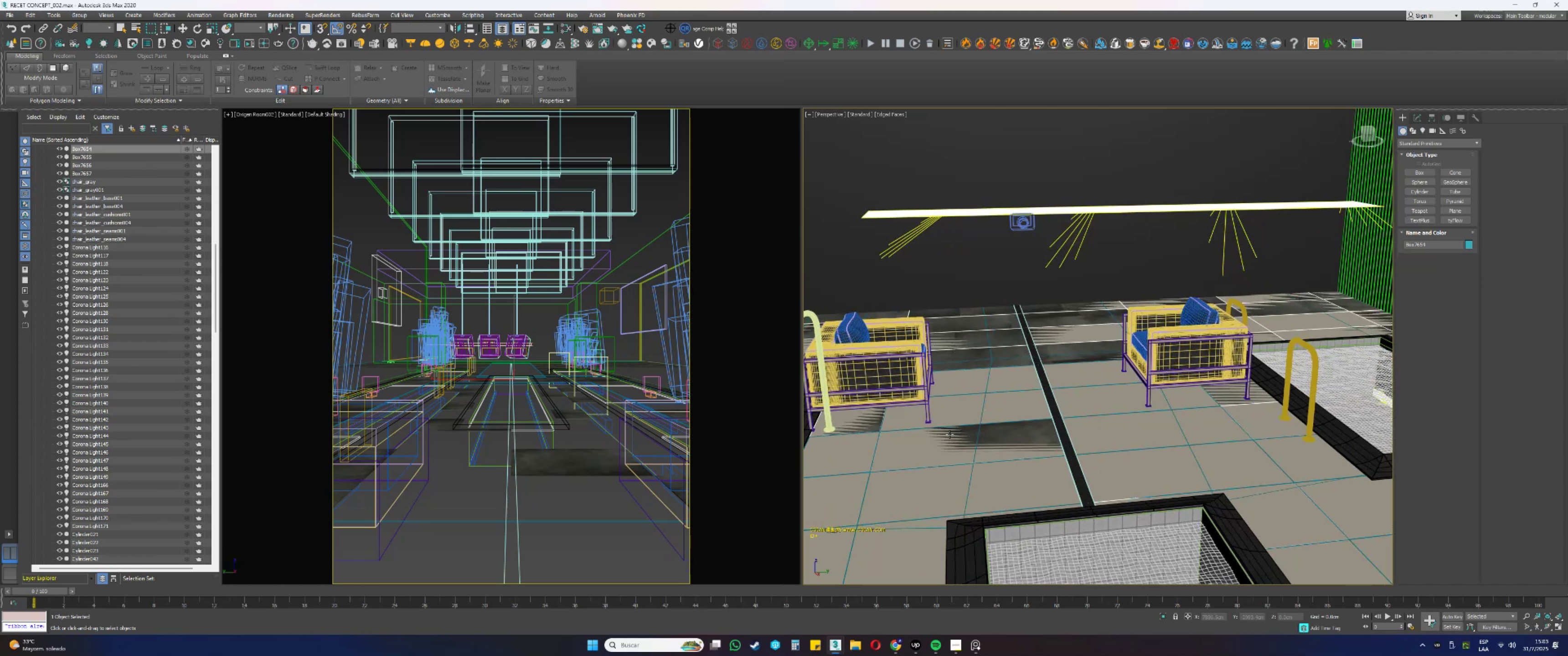 
wait(6.15)
 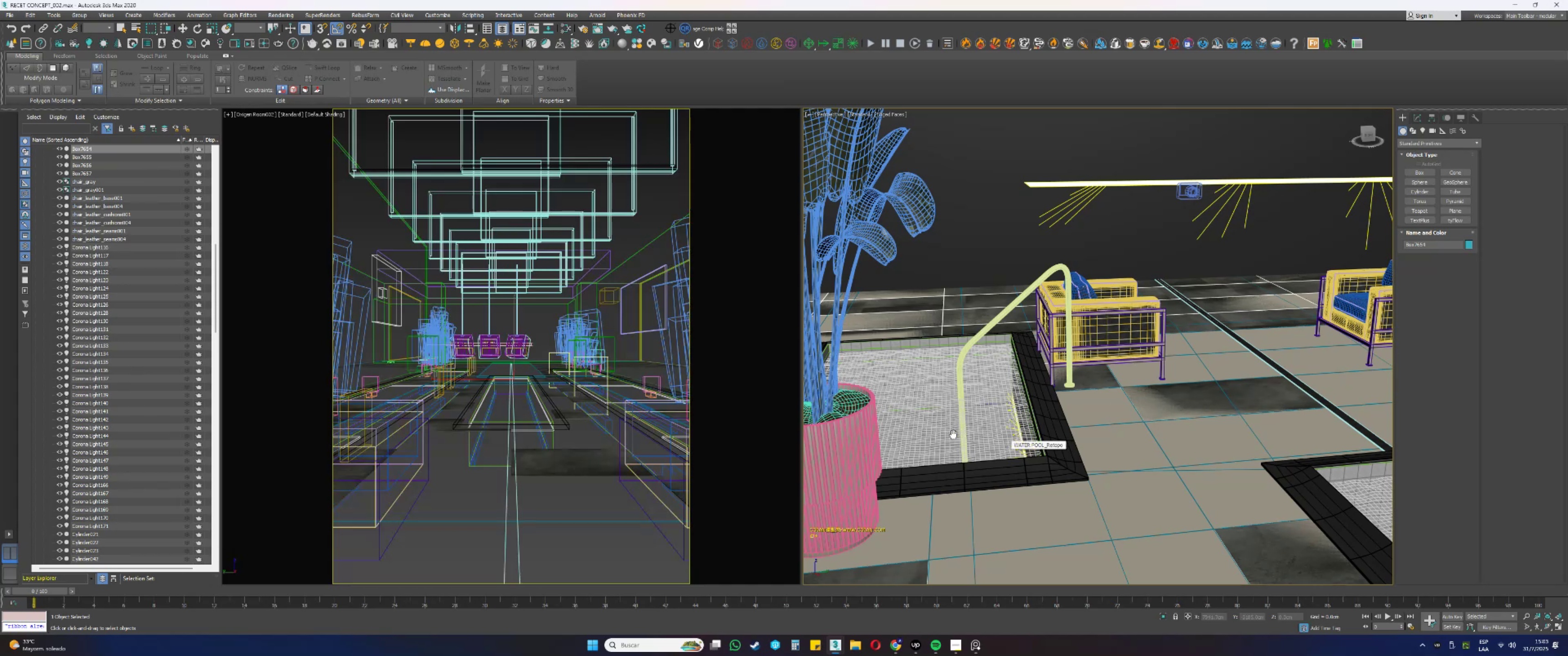 
left_click([928, 187])
 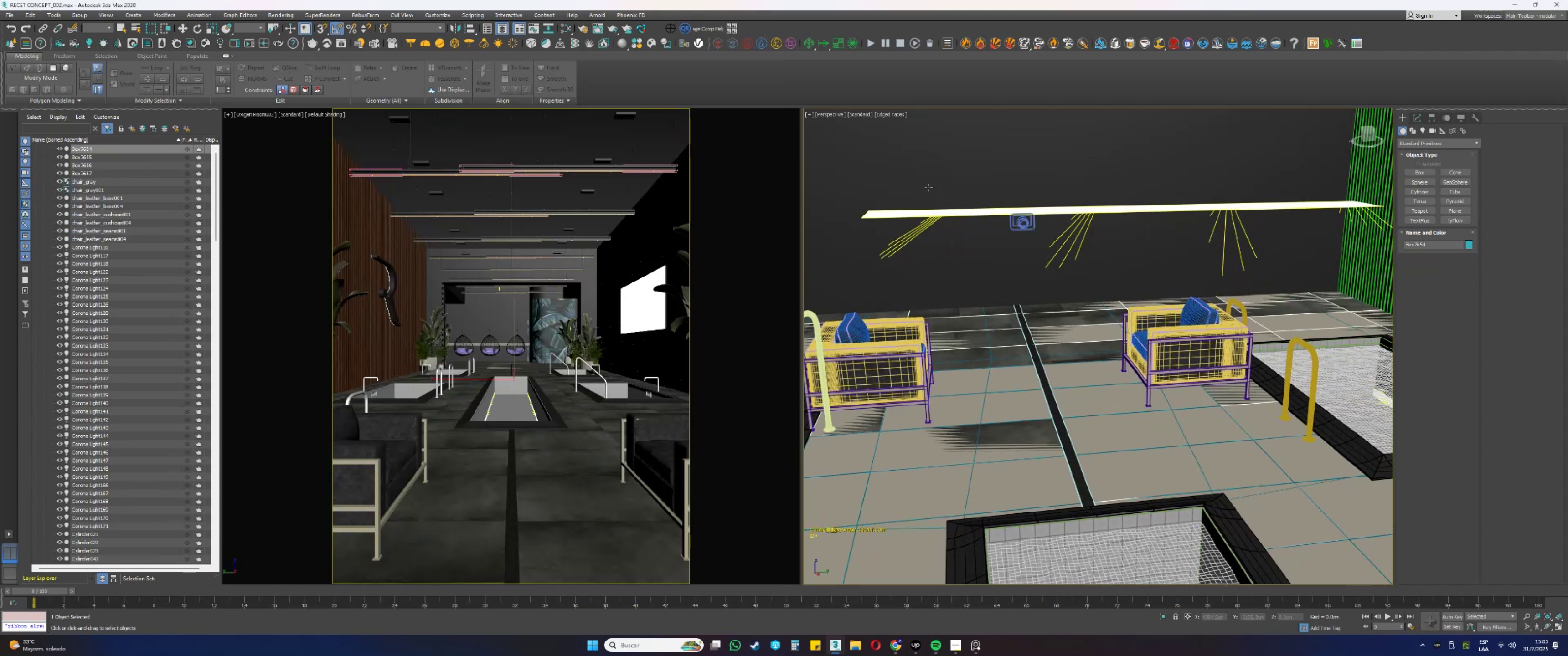 
key(F3)
 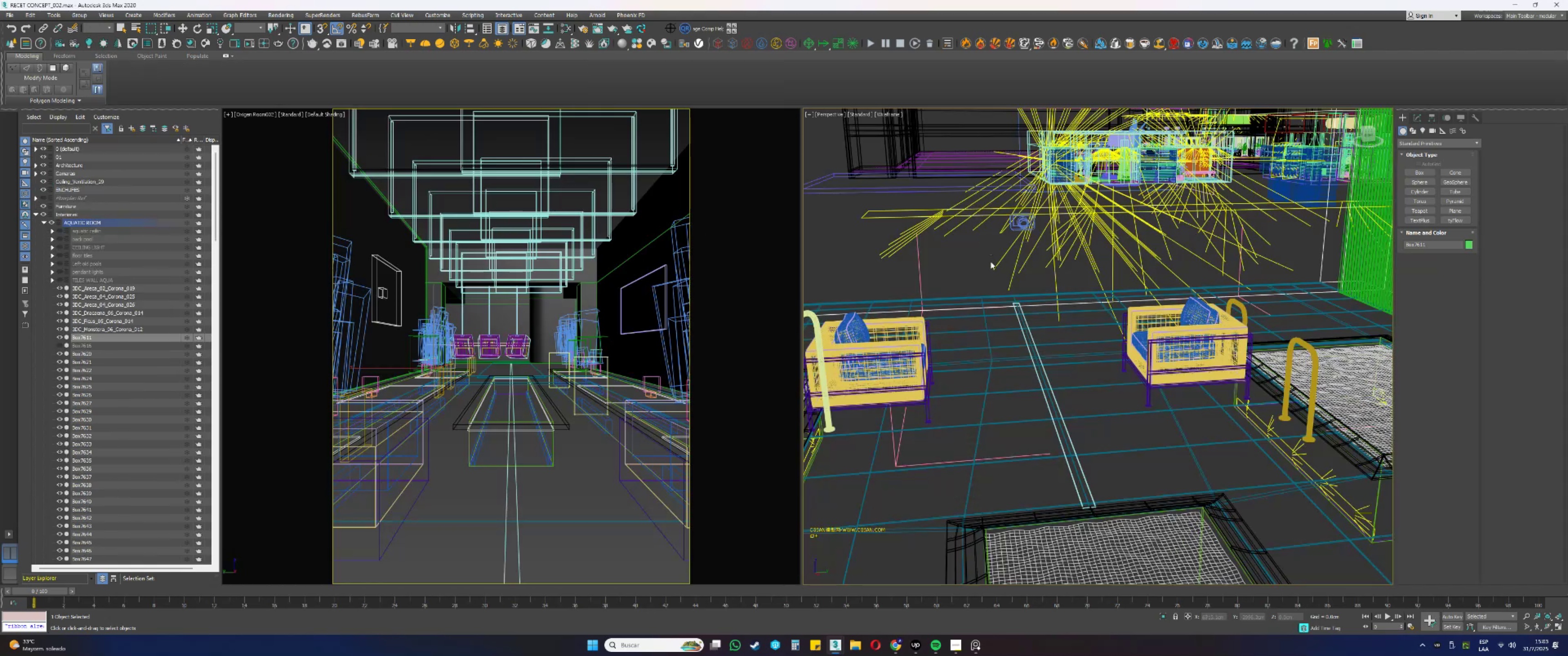 
left_click([979, 267])
 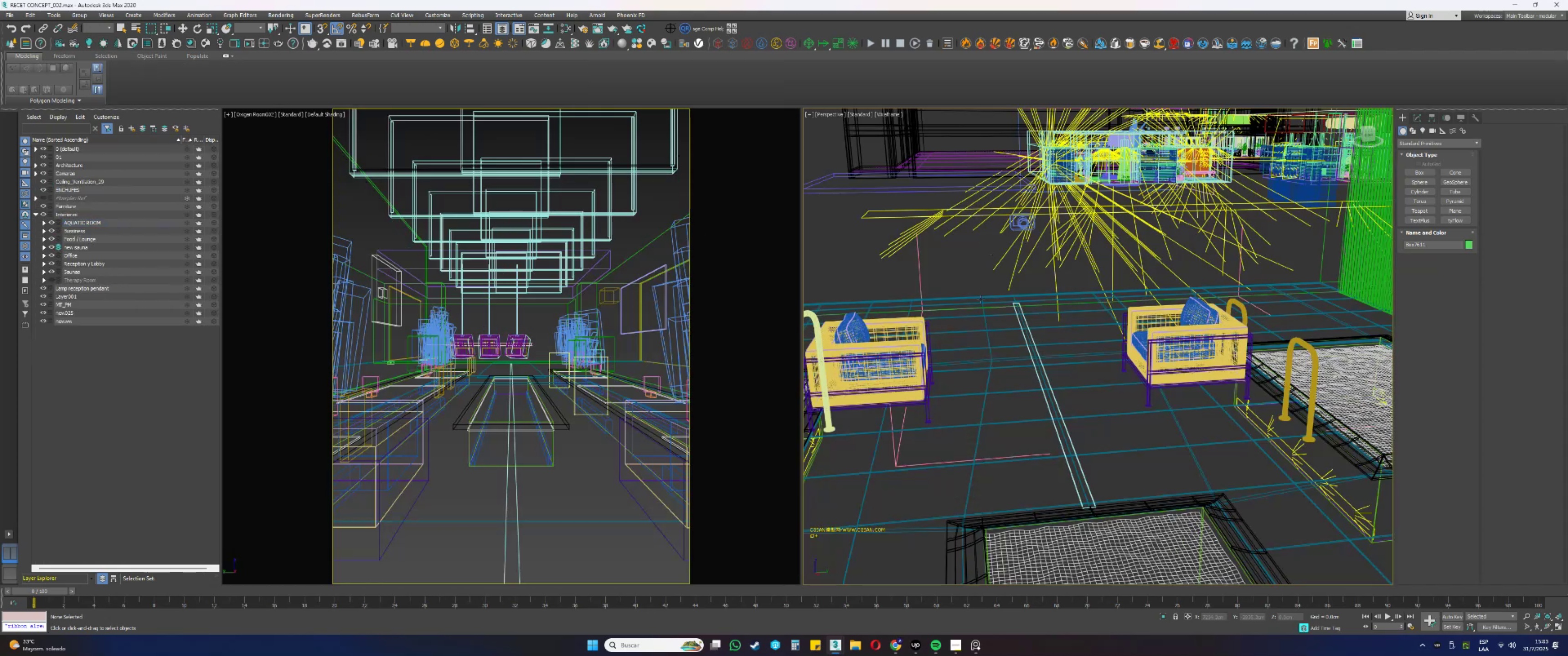 
left_click([980, 299])
 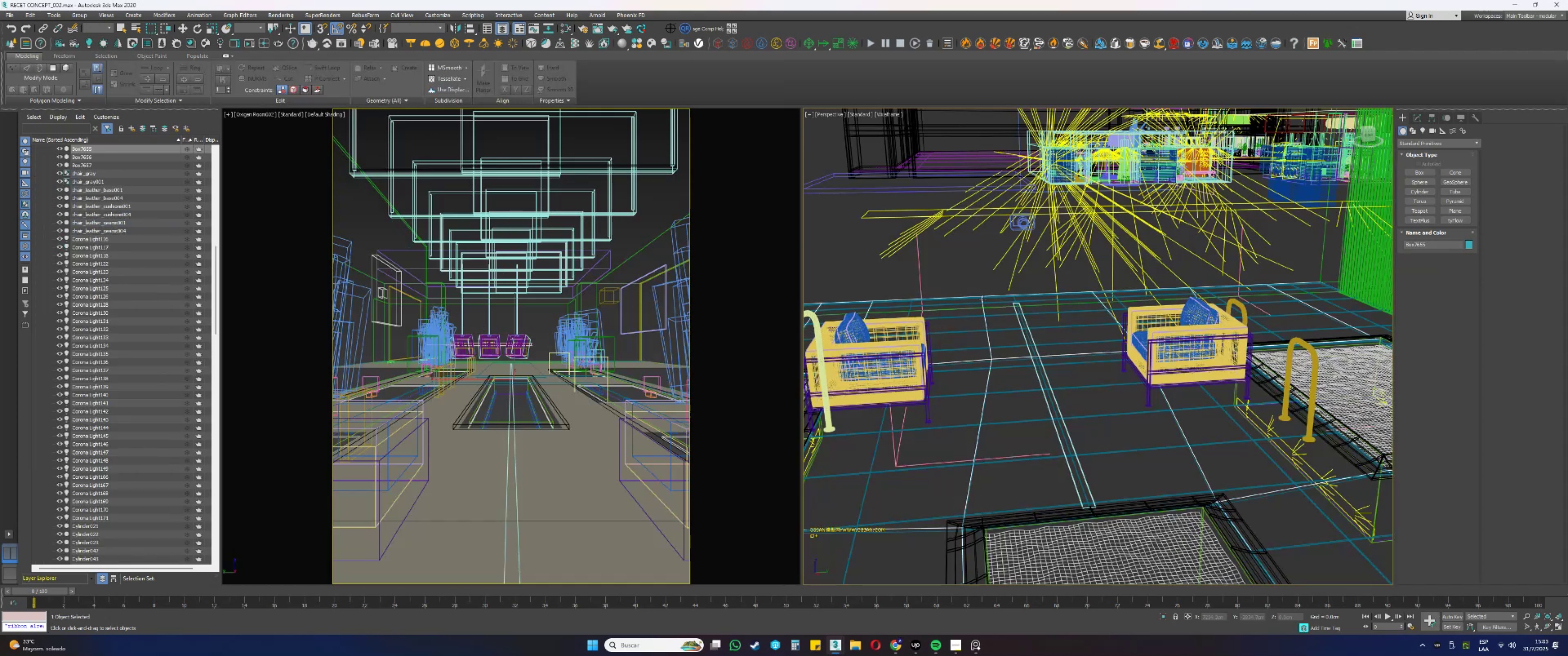 
left_click([995, 301])
 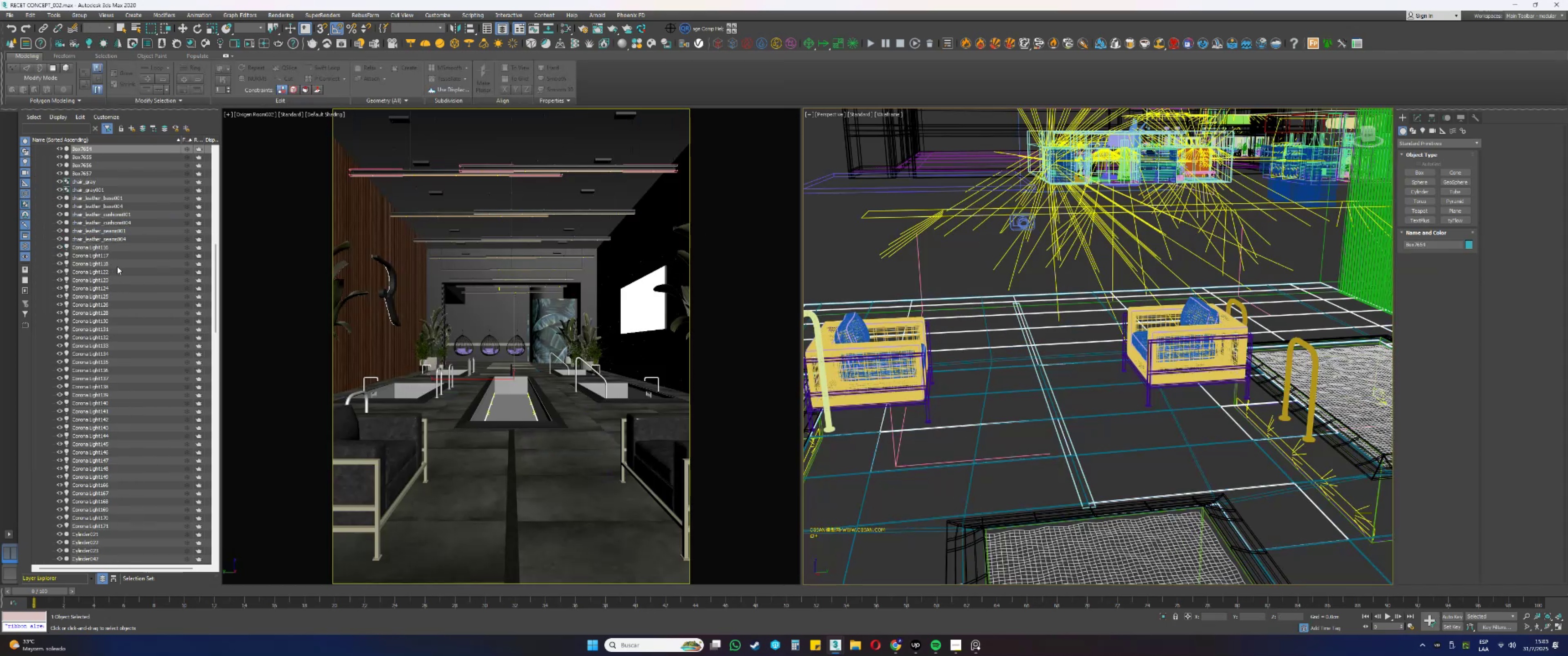 
scroll: coordinate [117, 301], scroll_direction: down, amount: 2.0
 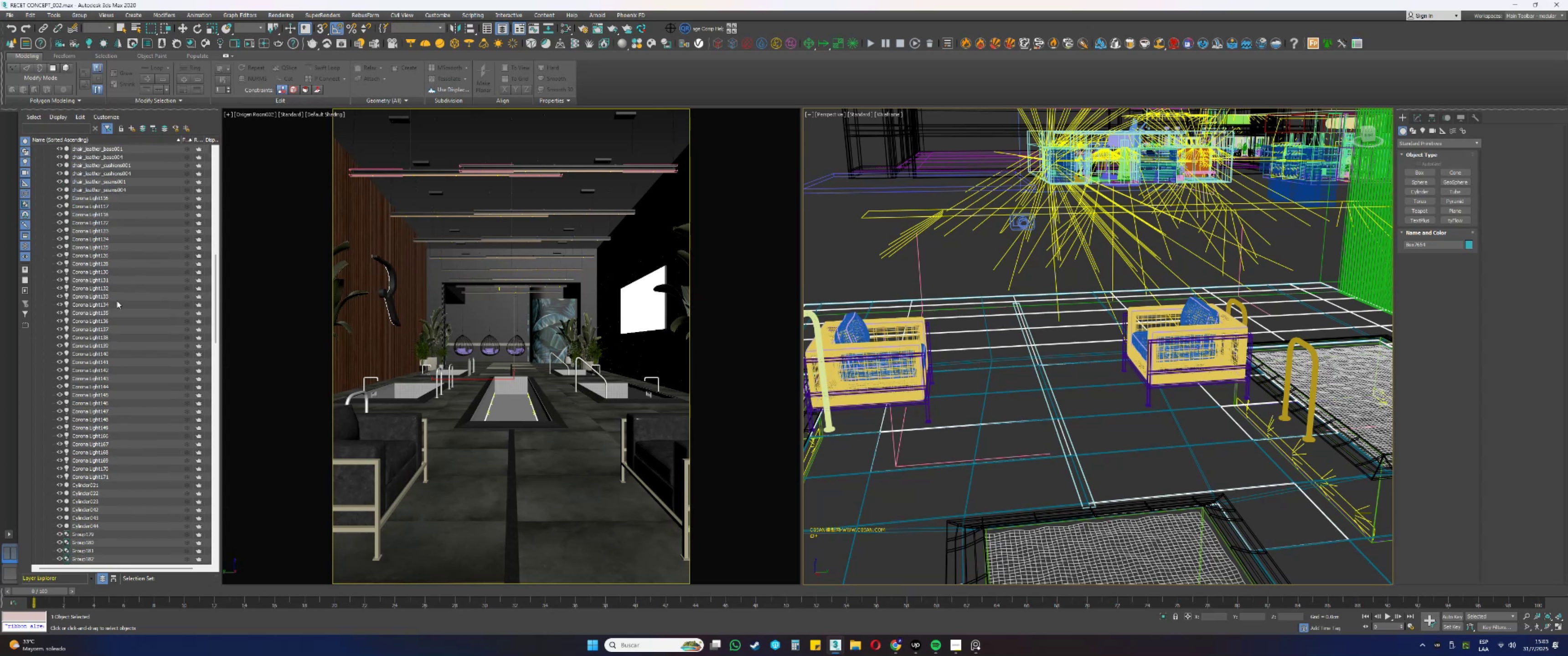 
scroll: coordinate [117, 301], scroll_direction: up, amount: 10.0
 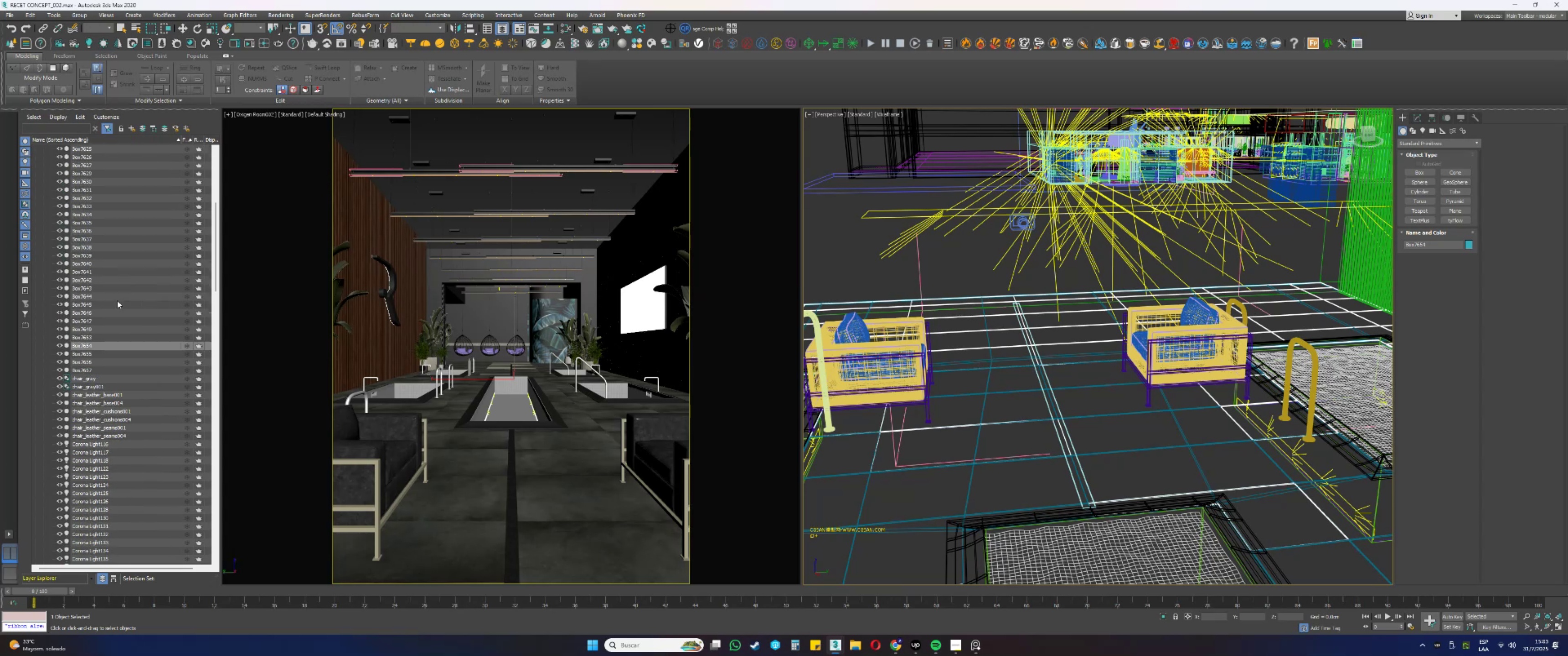 
key(F3)
 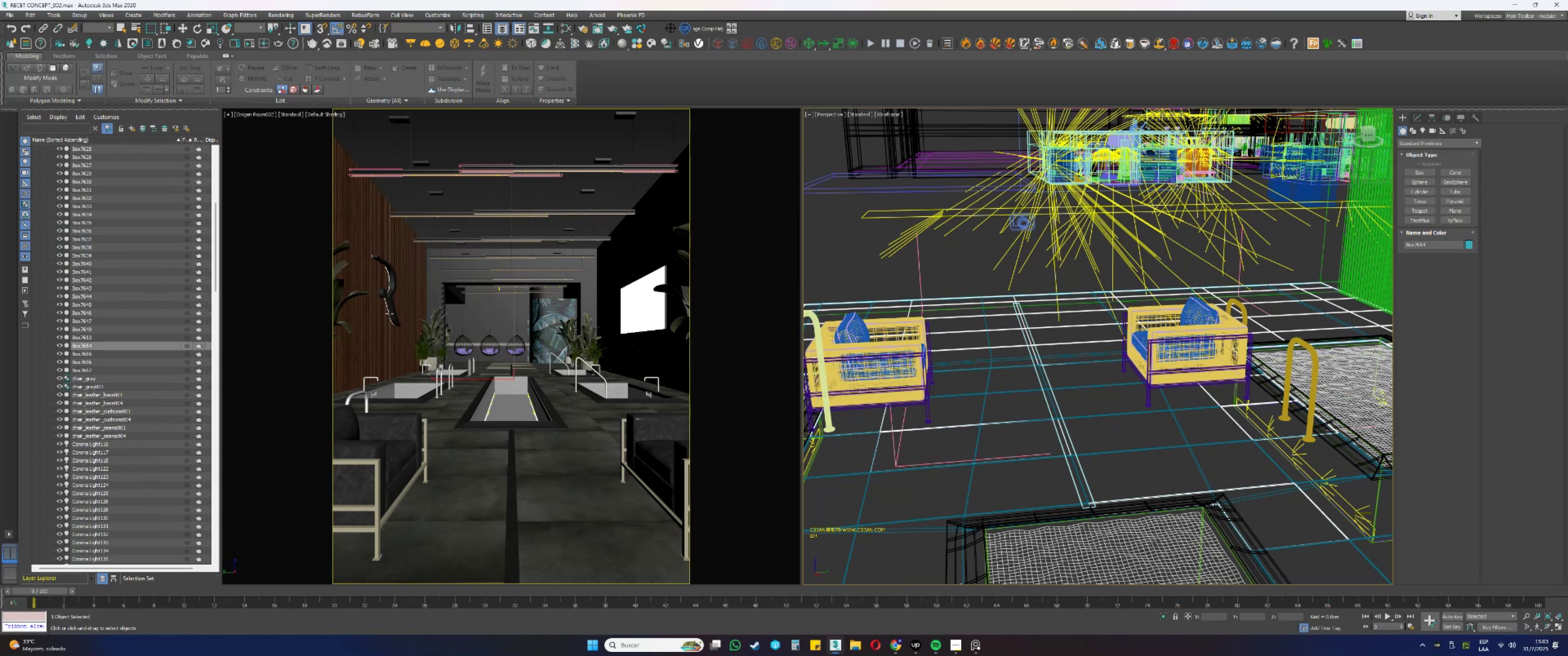 
scroll: coordinate [167, 249], scroll_direction: up, amount: 3.0
 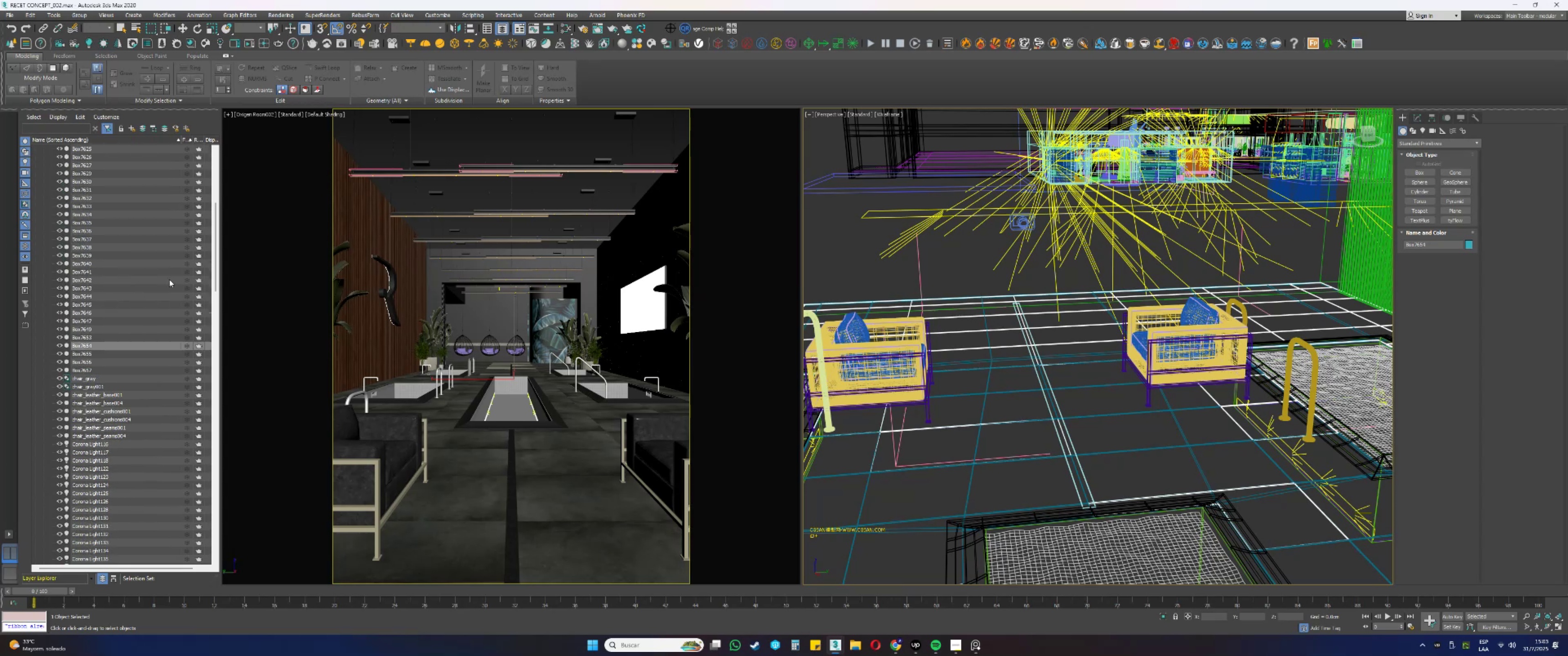 
hold_key(key=F3, duration=20.98)
 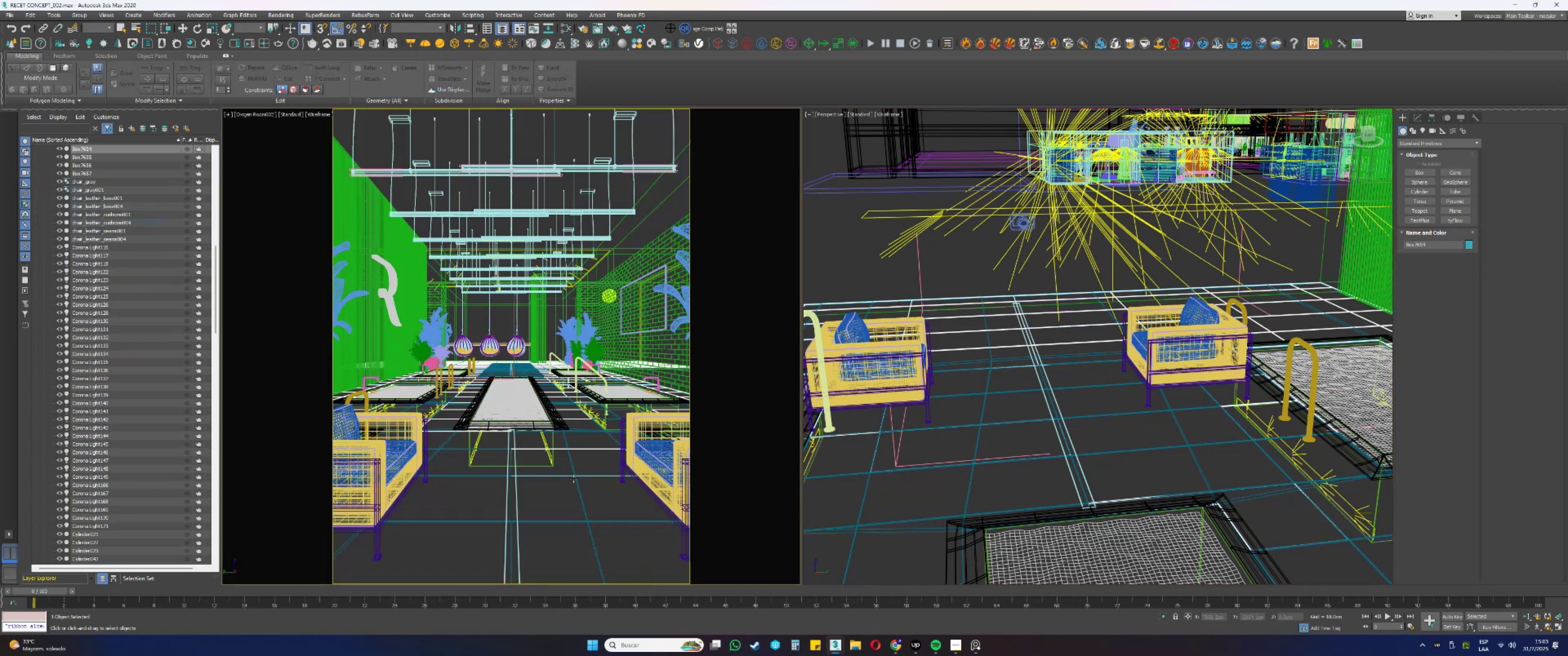 
scroll: coordinate [167, 249], scroll_direction: up, amount: 7.0
 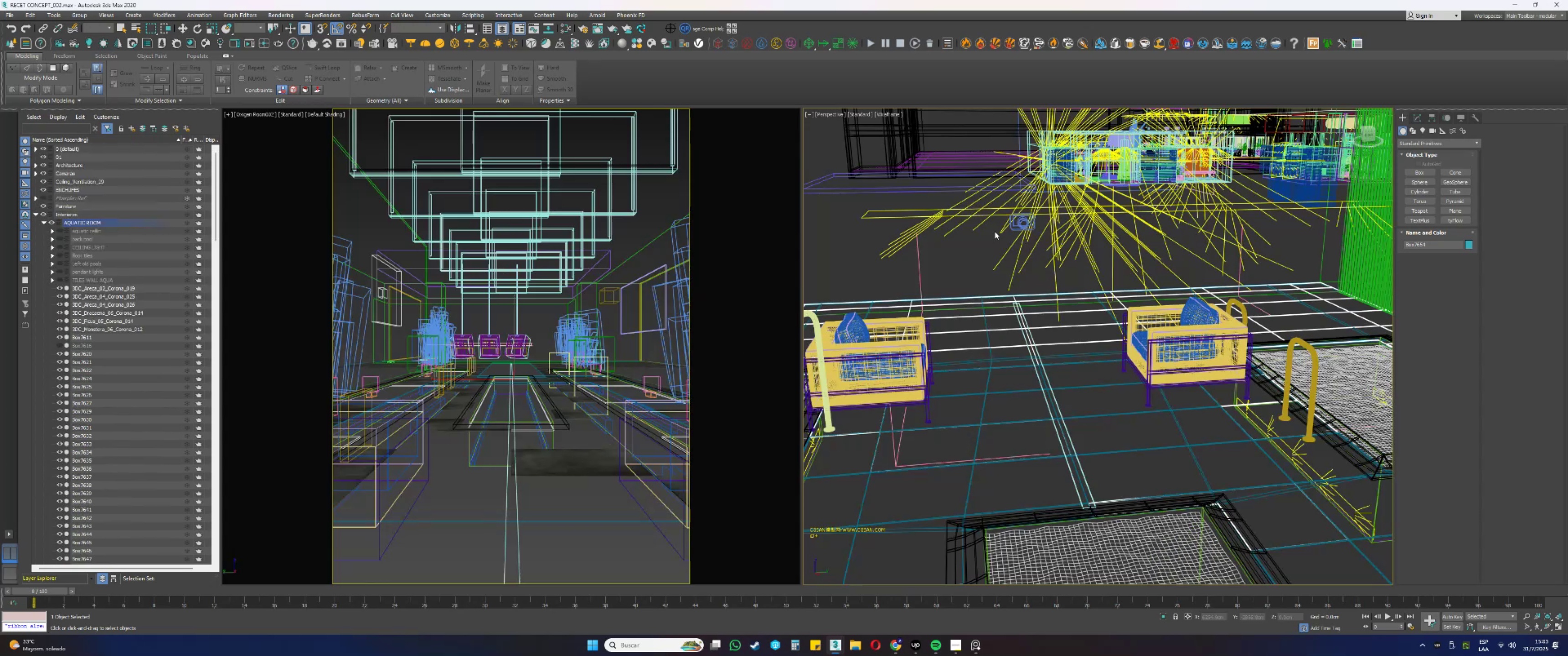 
left_click([970, 262])
 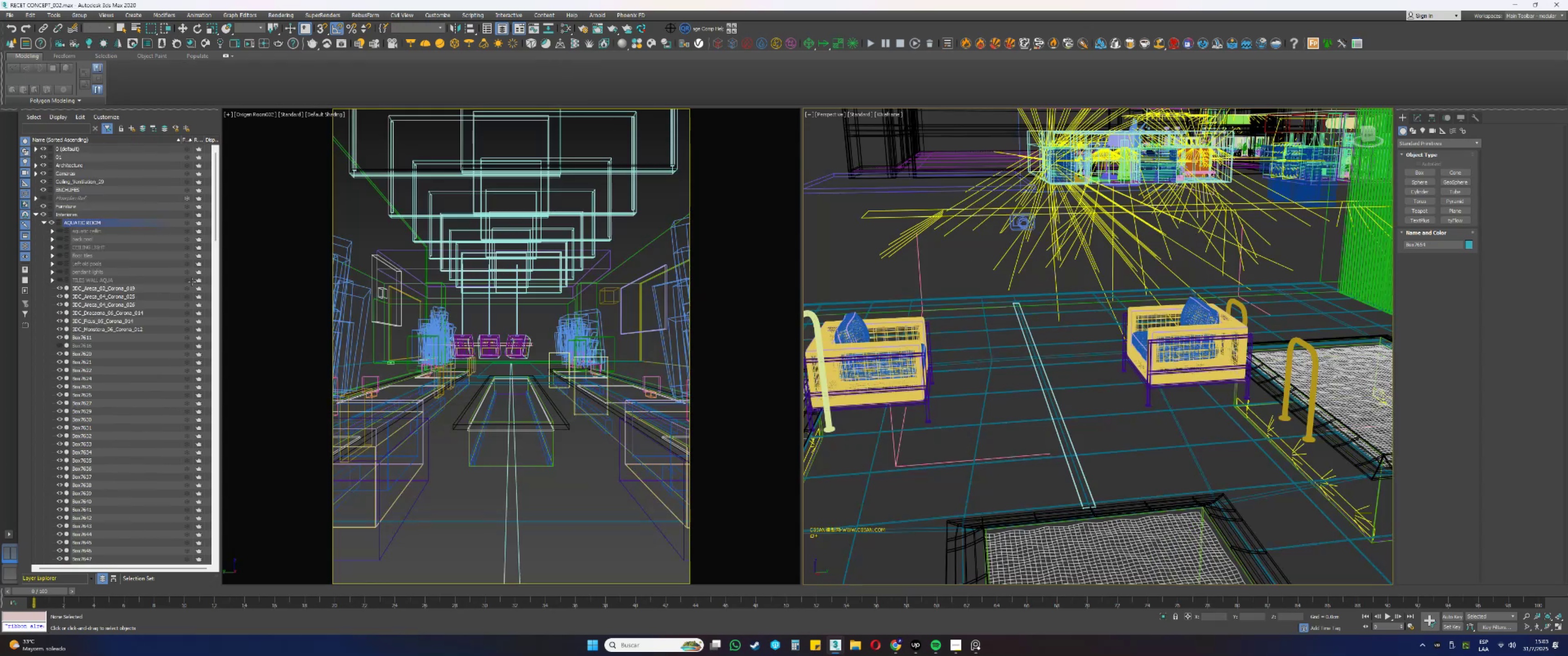 
scroll: coordinate [158, 289], scroll_direction: up, amount: 5.0
 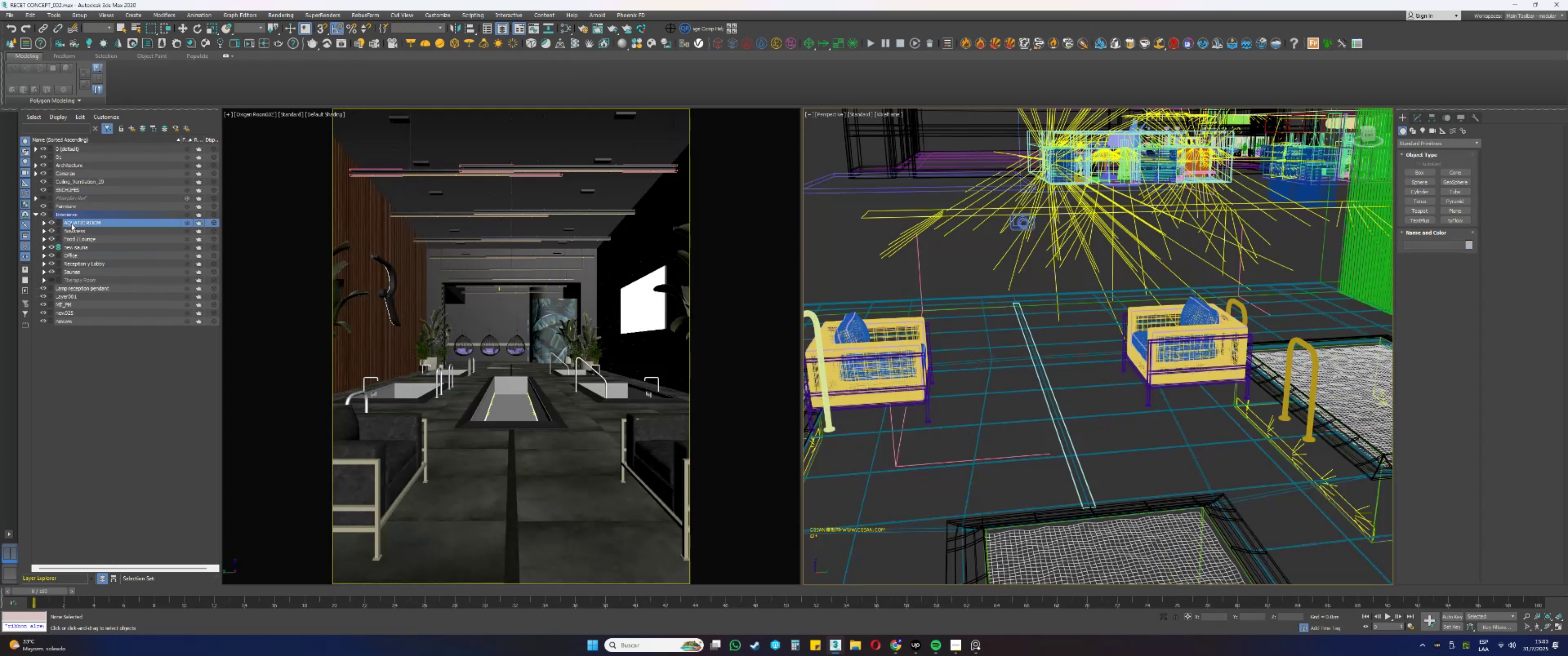 
double_click([44, 223])
 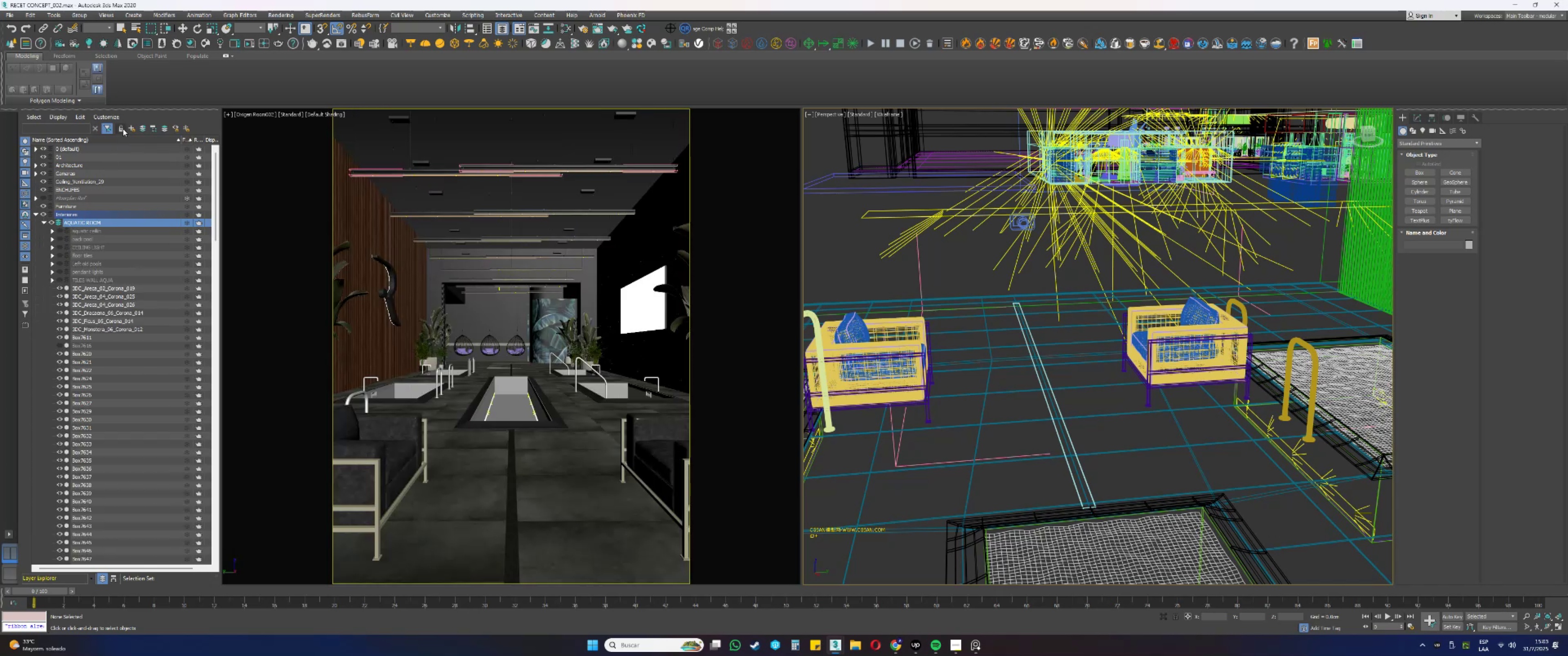 
left_click([134, 125])
 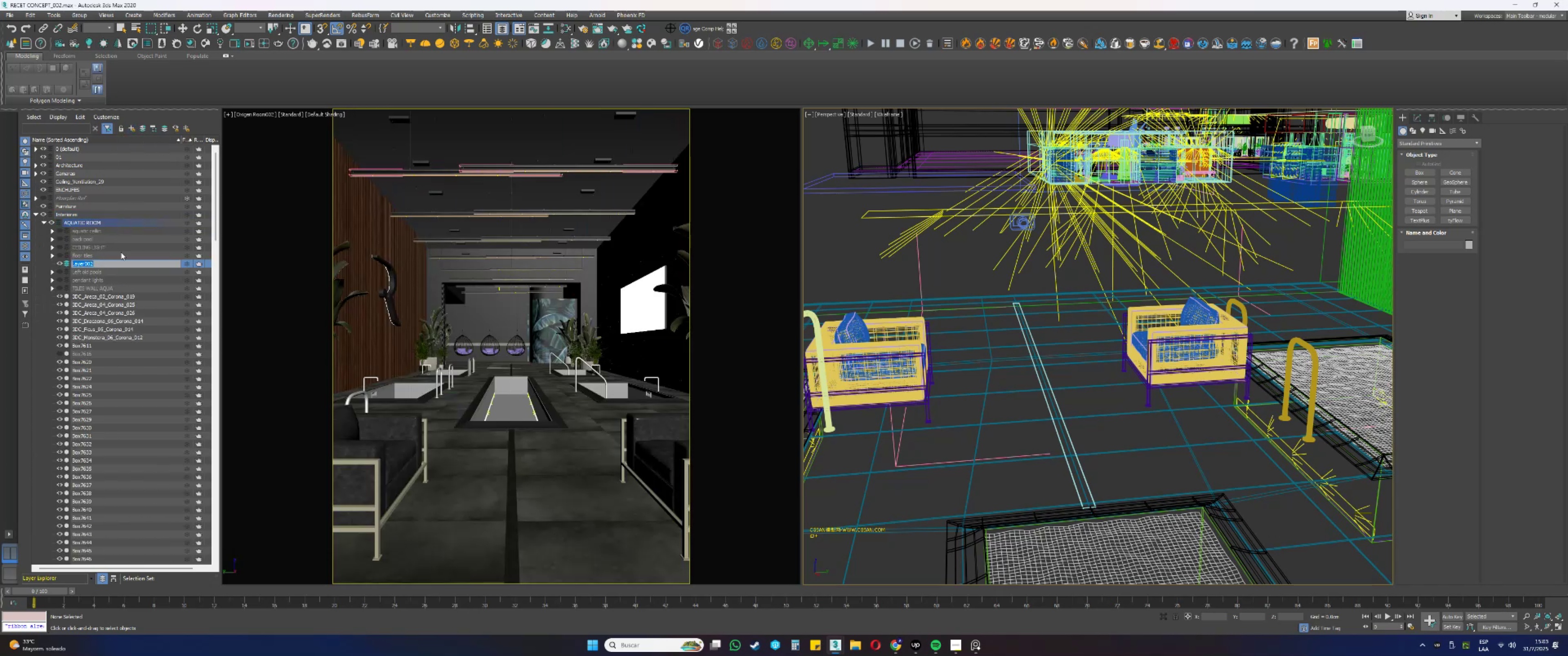 
type(floor concrete old)
 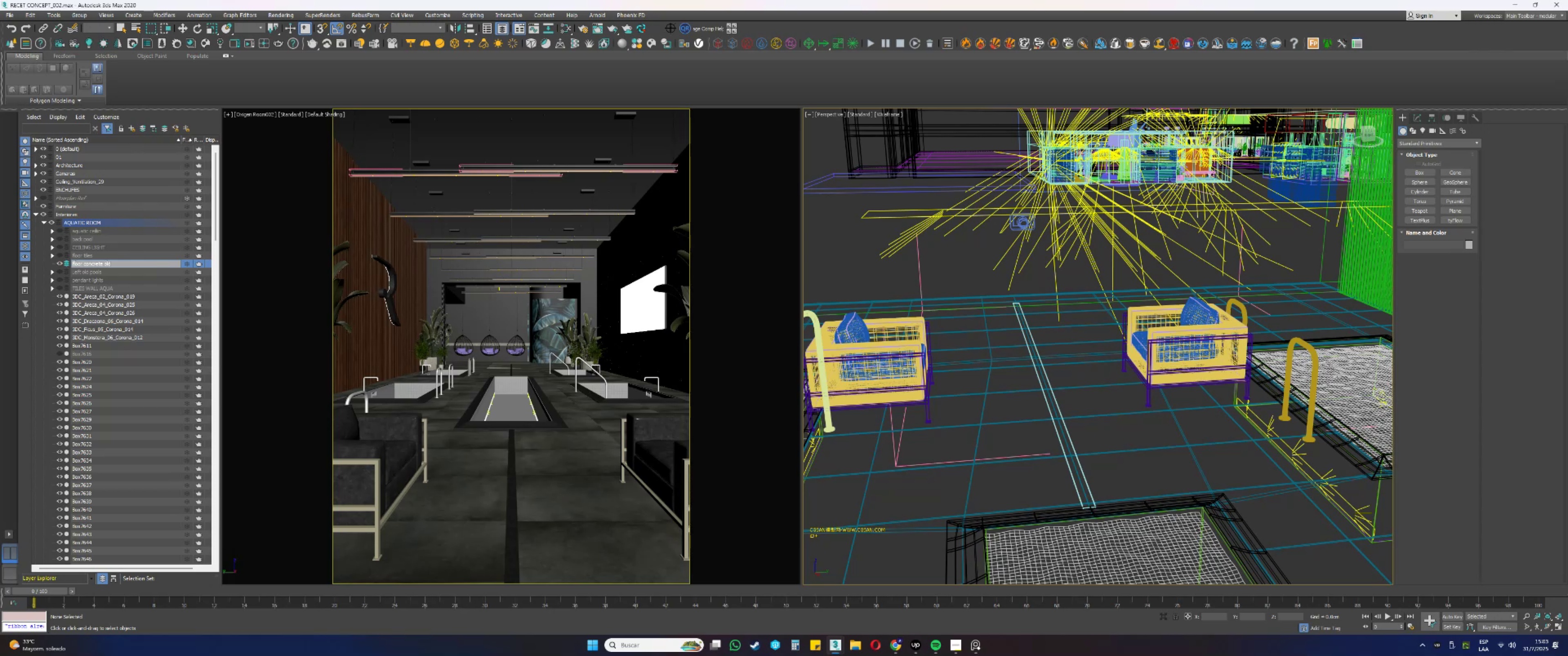 
key(Enter)
 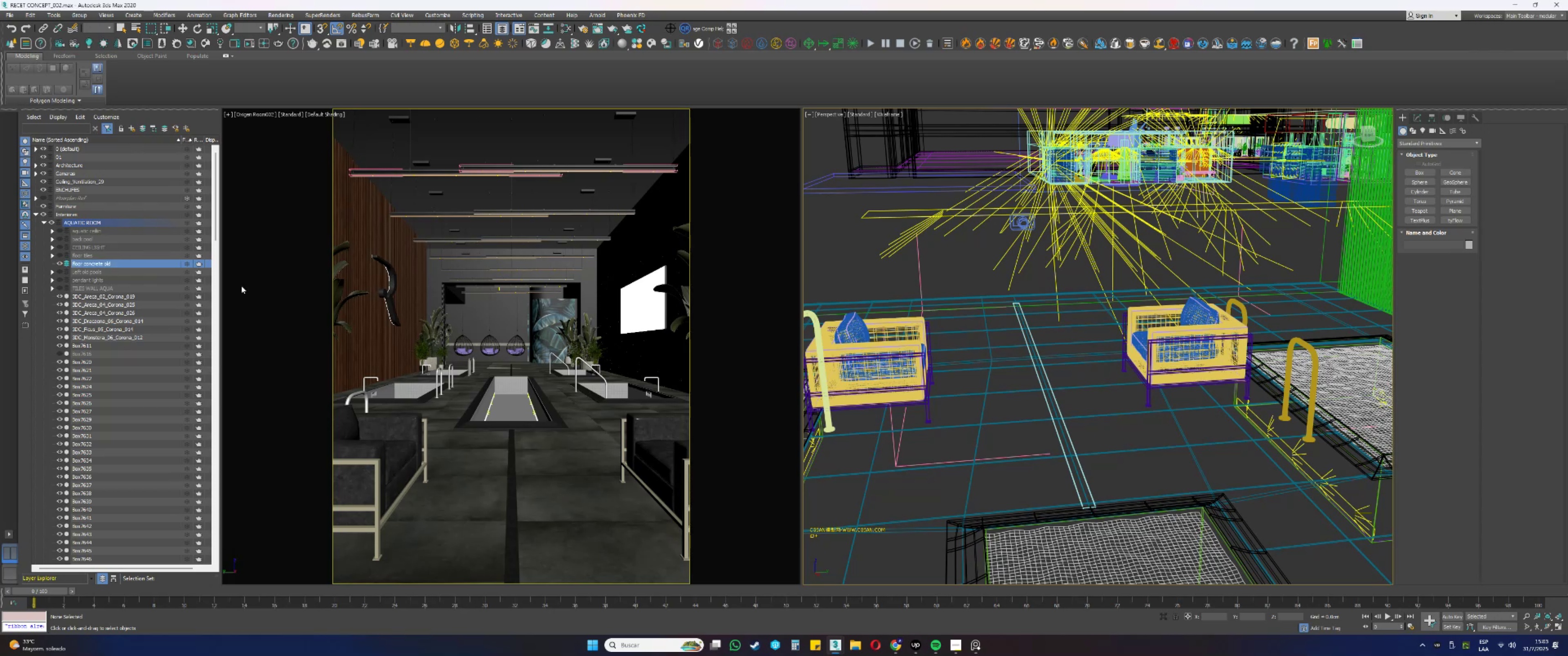 
key(F4)
 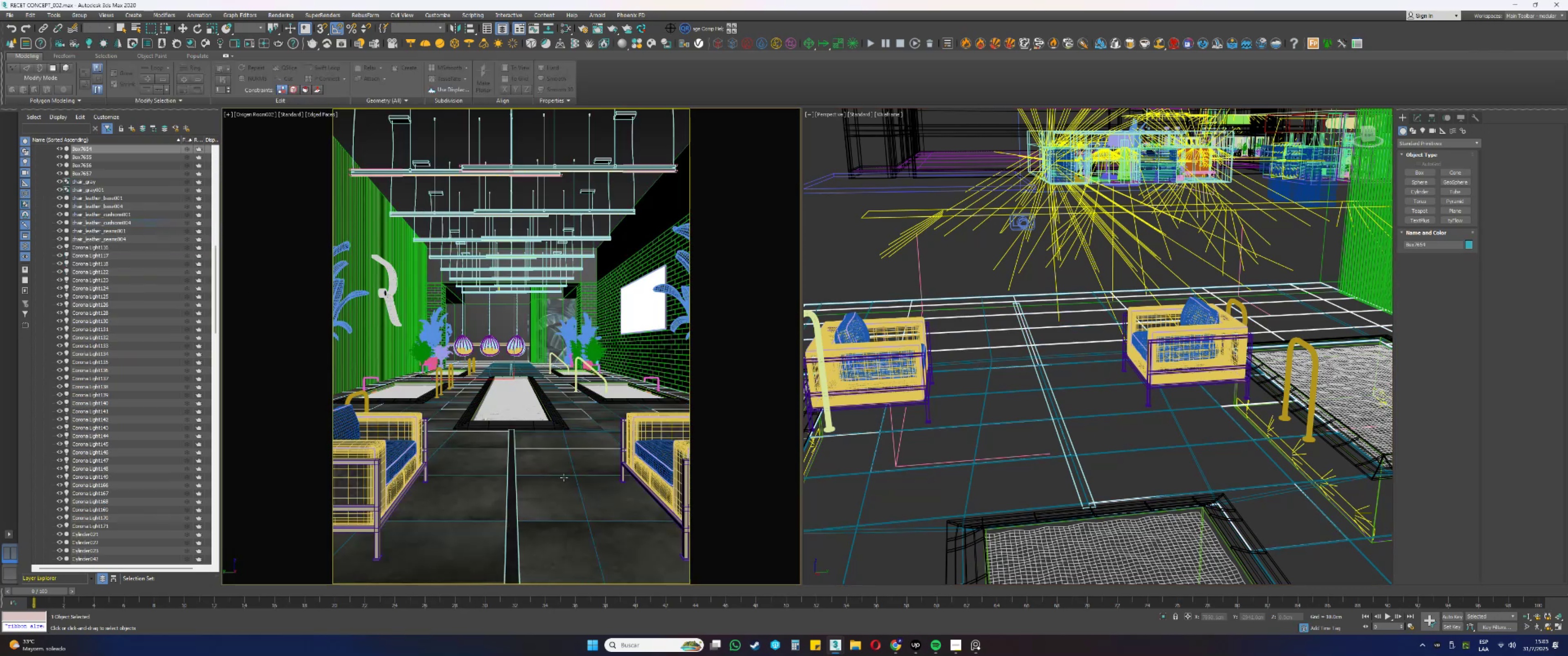 
left_click([576, 479])
 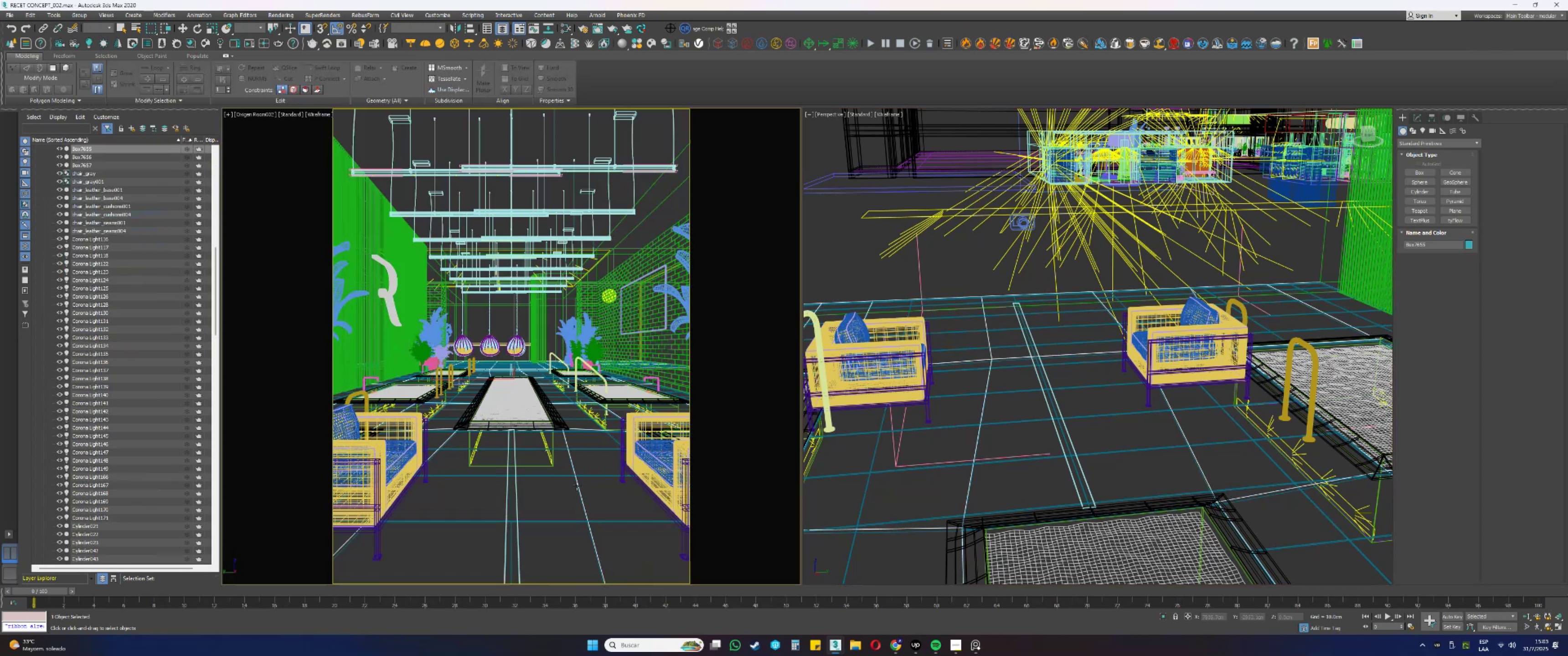 
key(F3)
 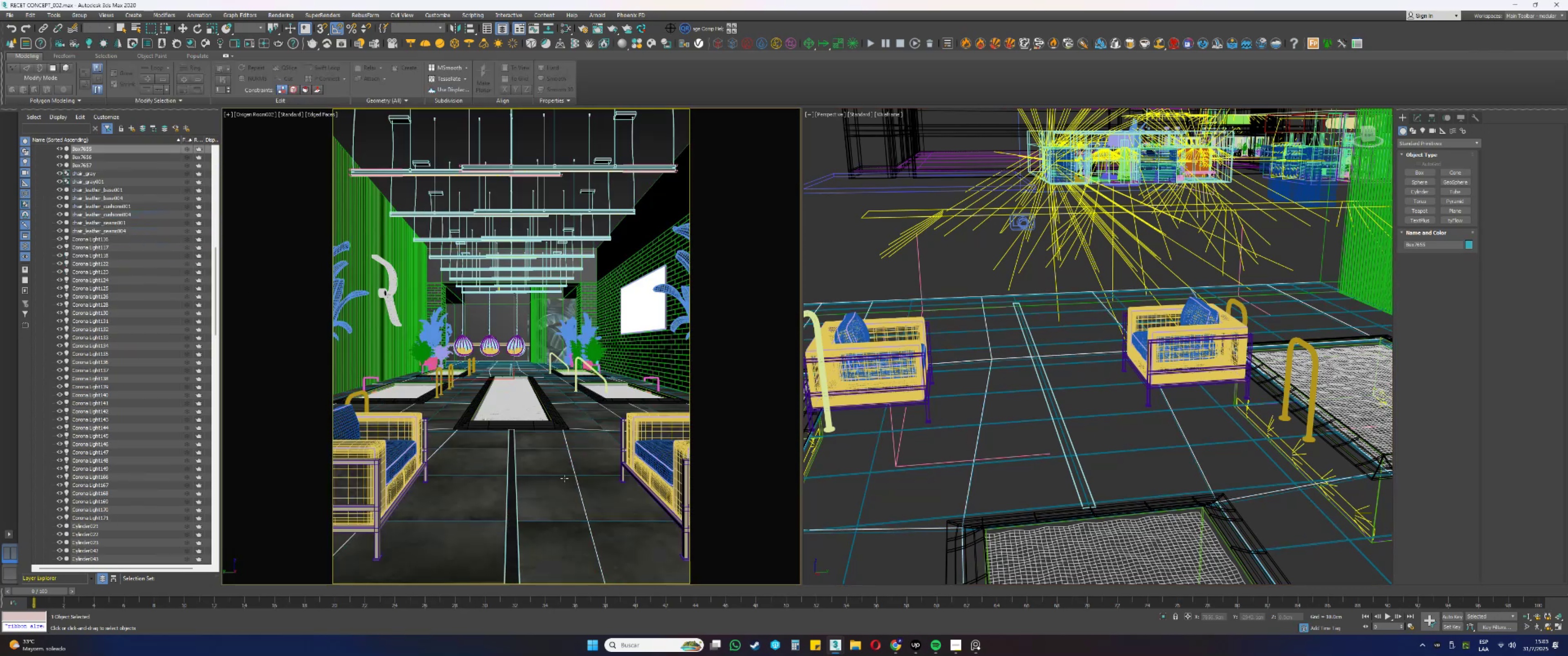 
key(F3)
 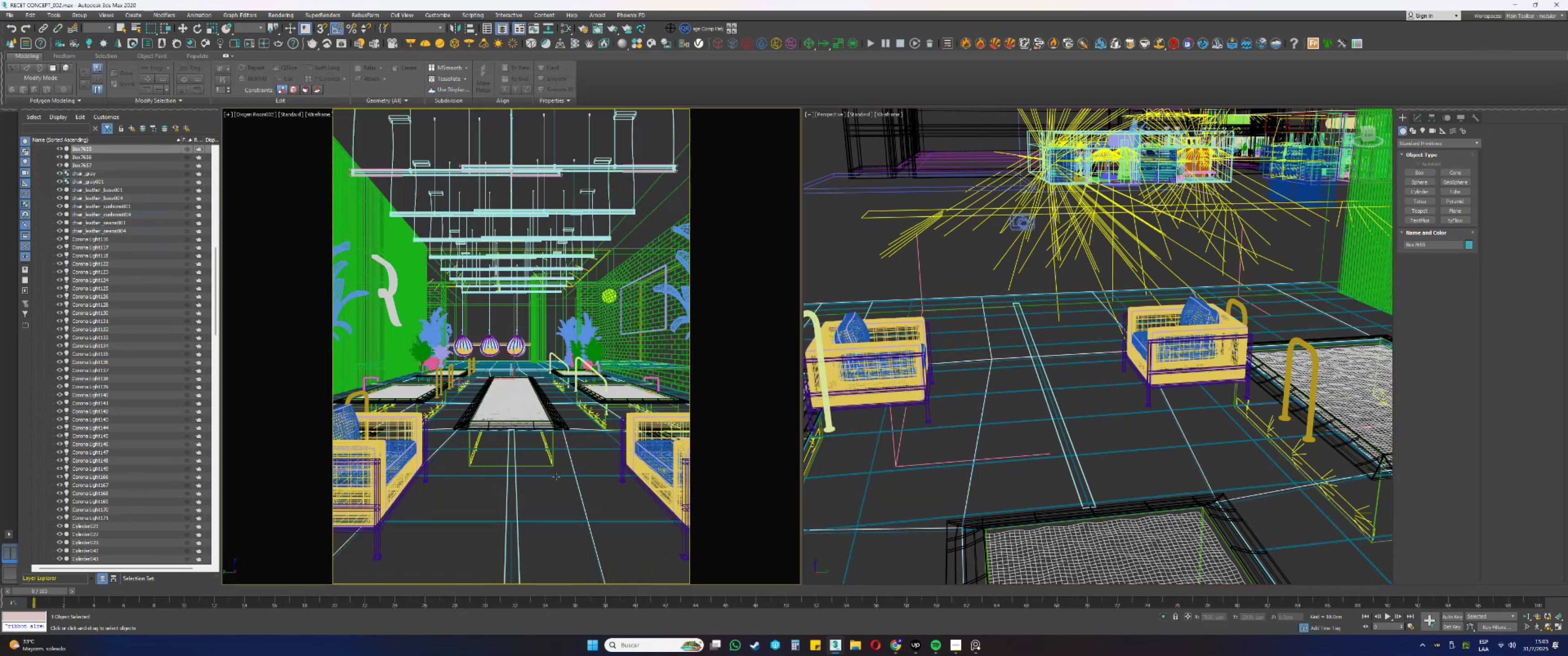 
left_click([552, 474])
 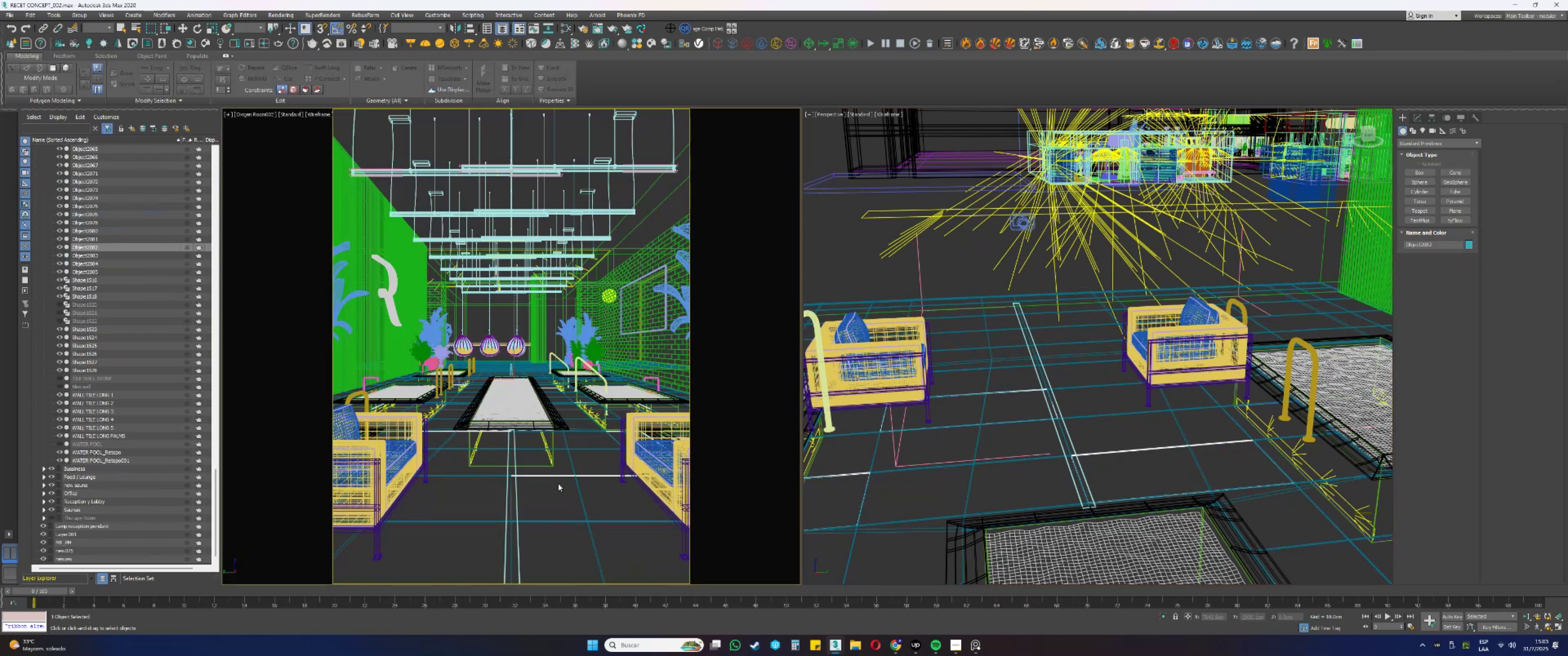 
key(F3)
 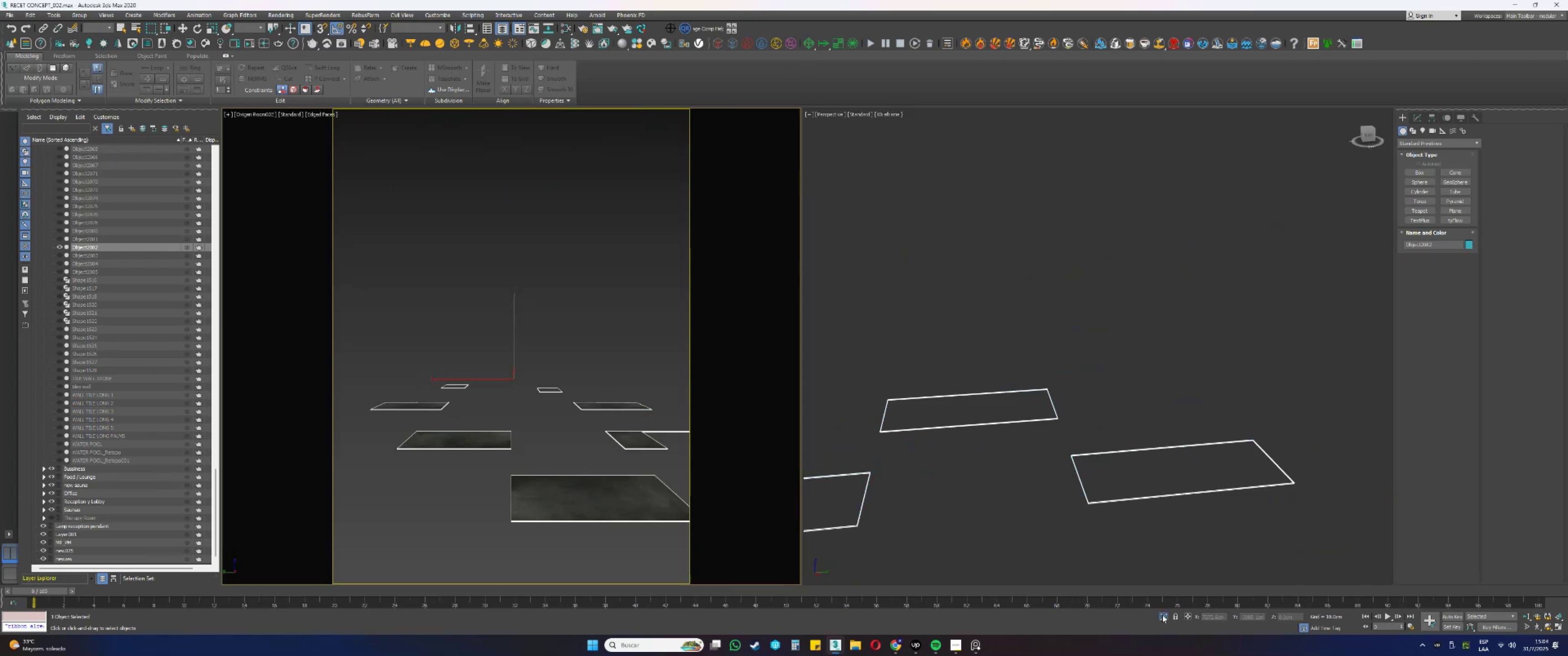 
left_click([1163, 615])
 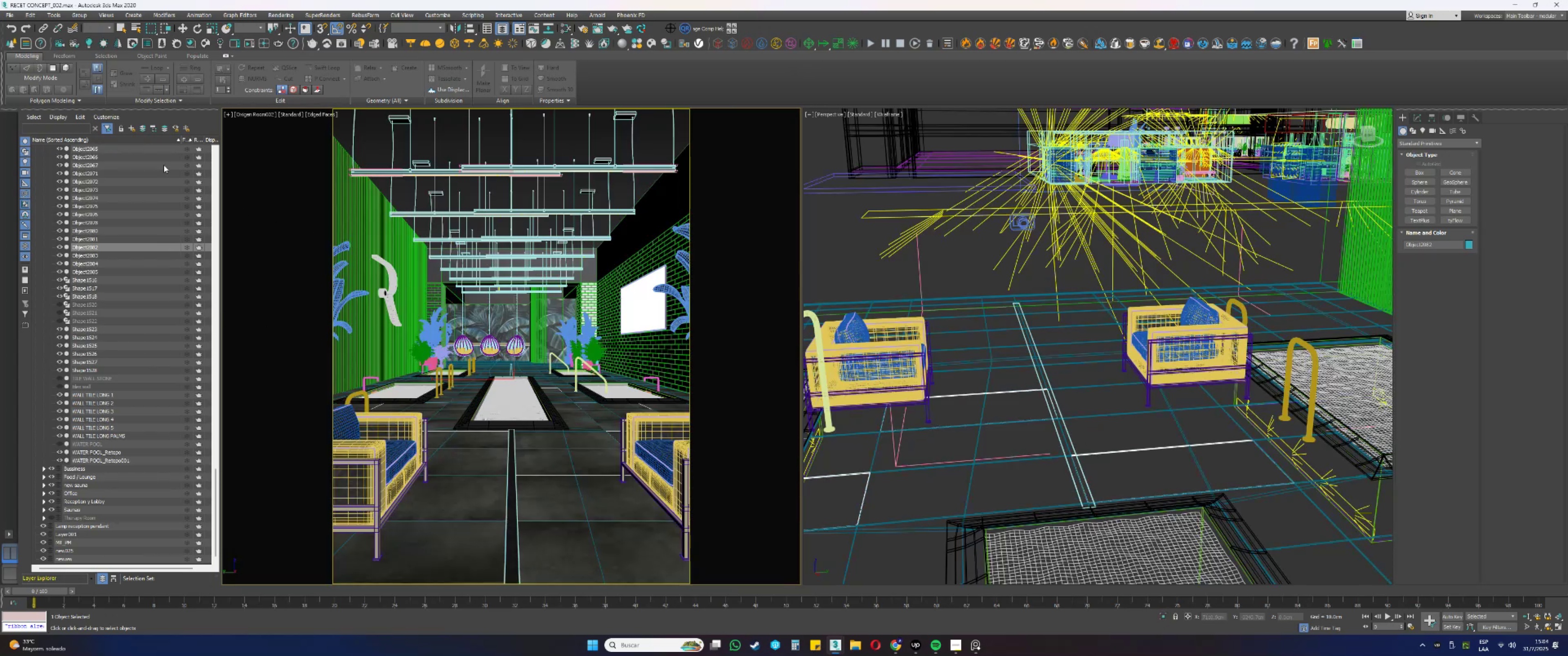 
left_click([141, 130])
 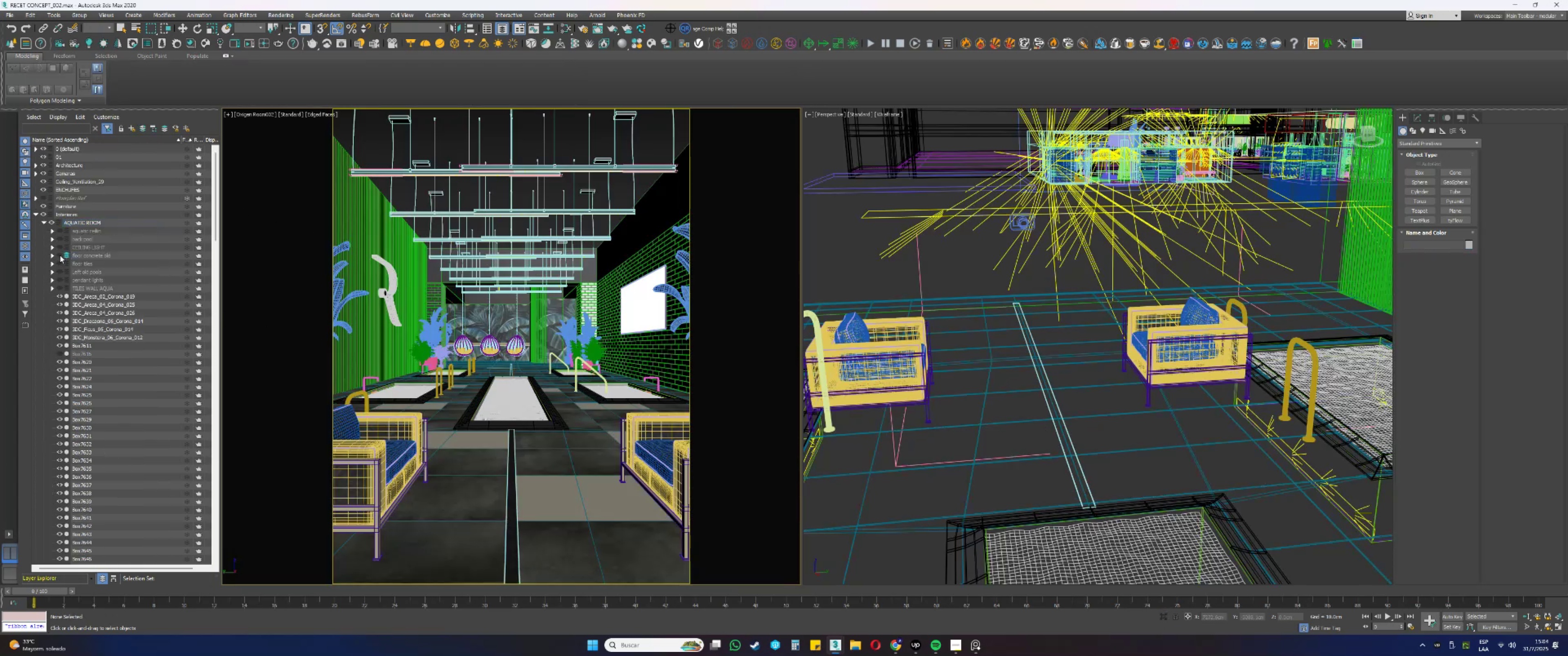 
key(F3)
 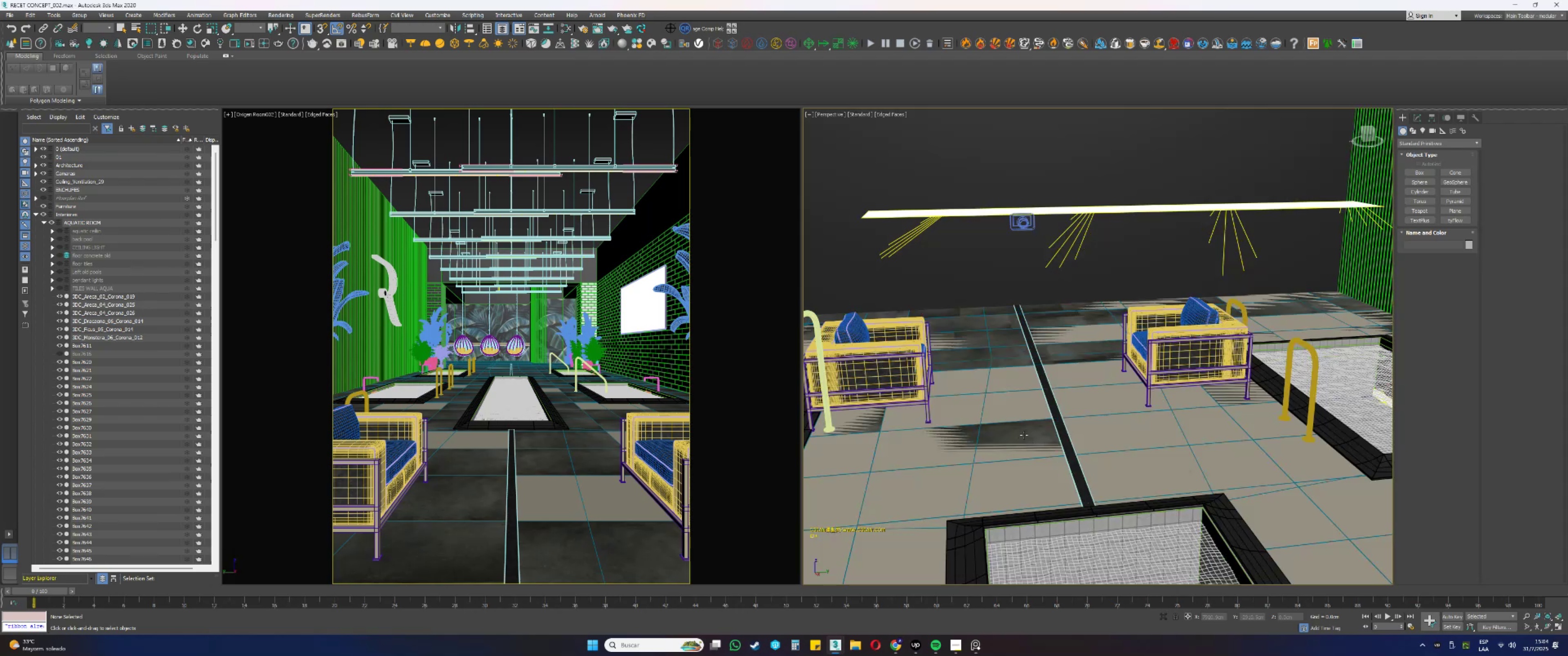 
wait(7.18)
 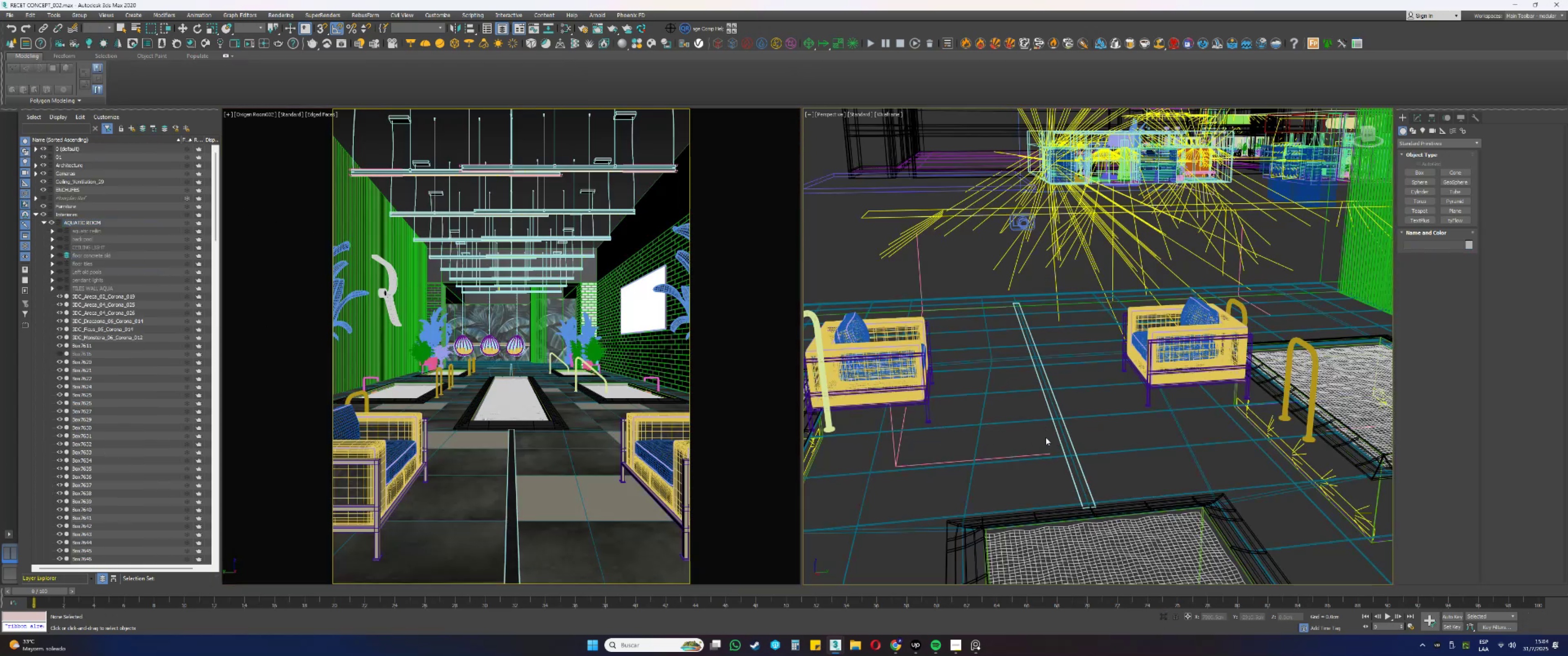 
left_click([1007, 470])
 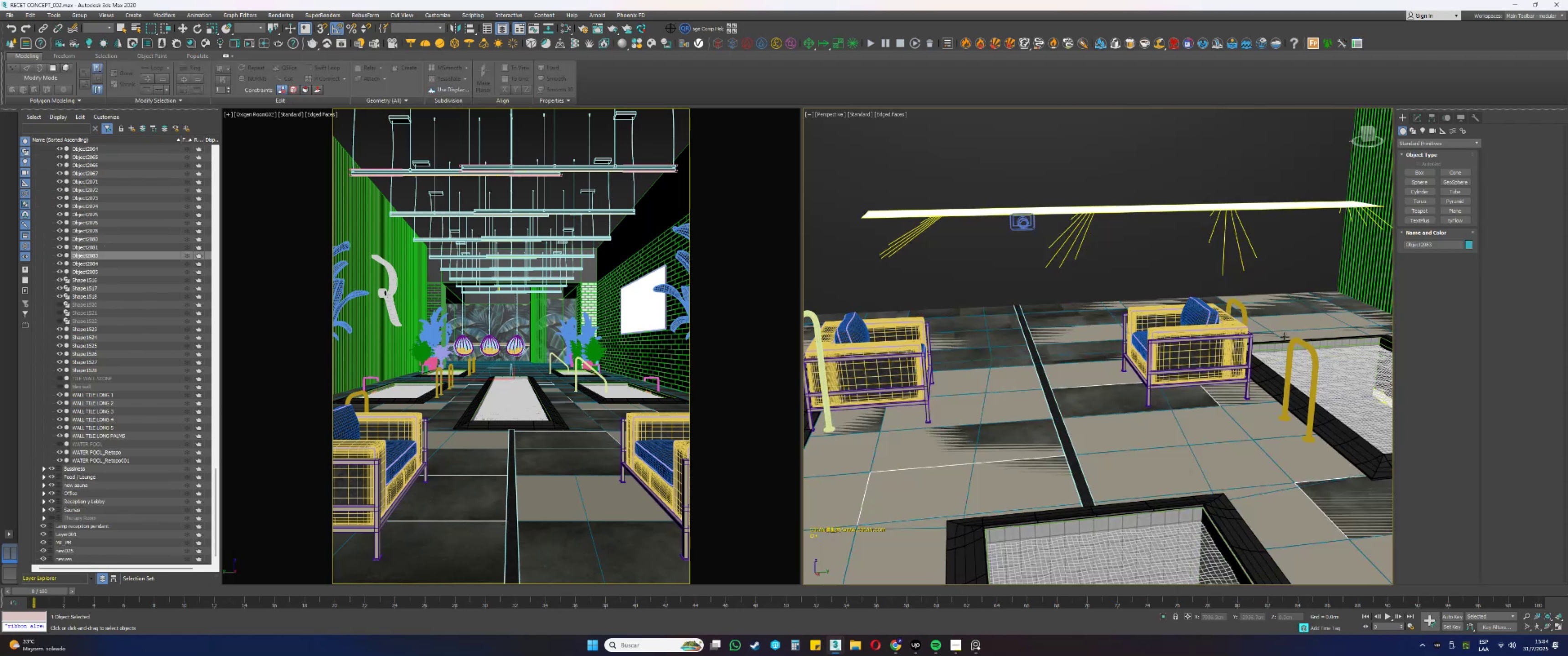 
left_click([1416, 117])
 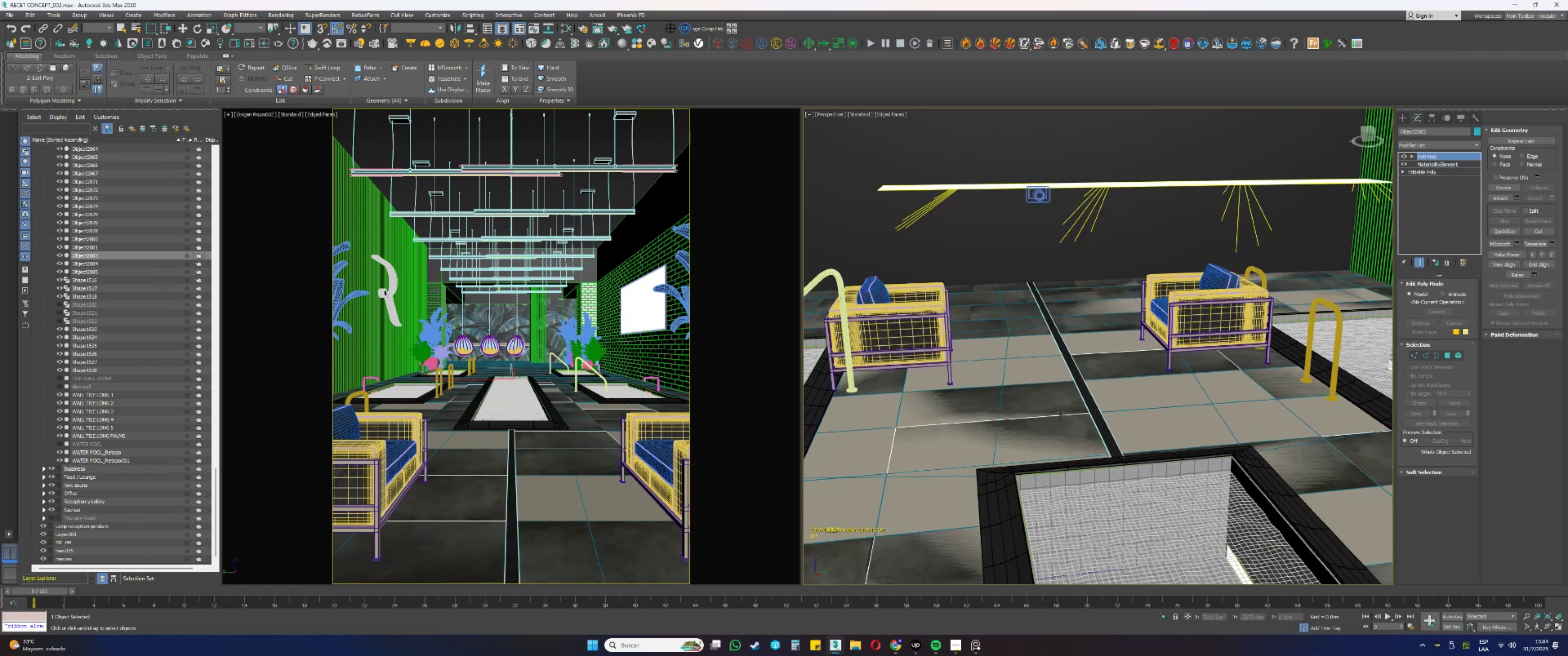 
left_click([1167, 621])
 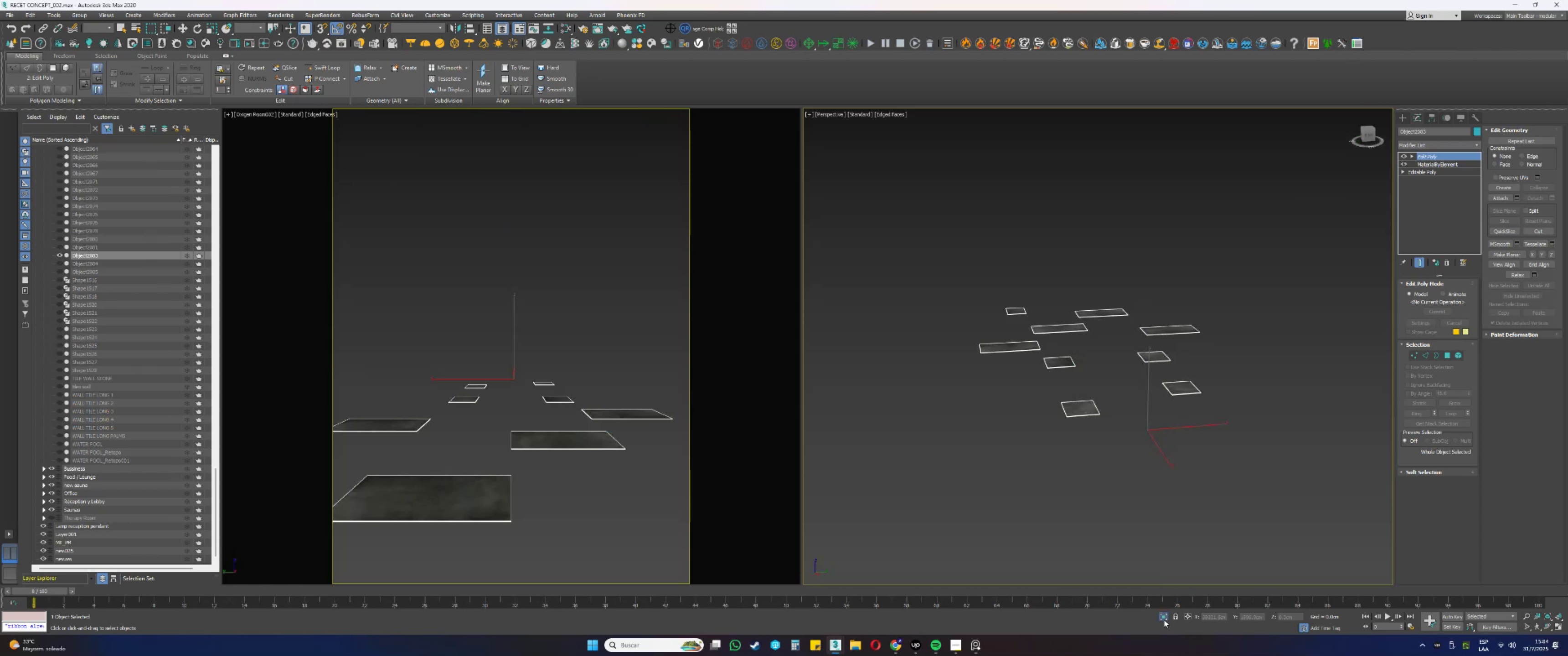 
left_click([1163, 619])
 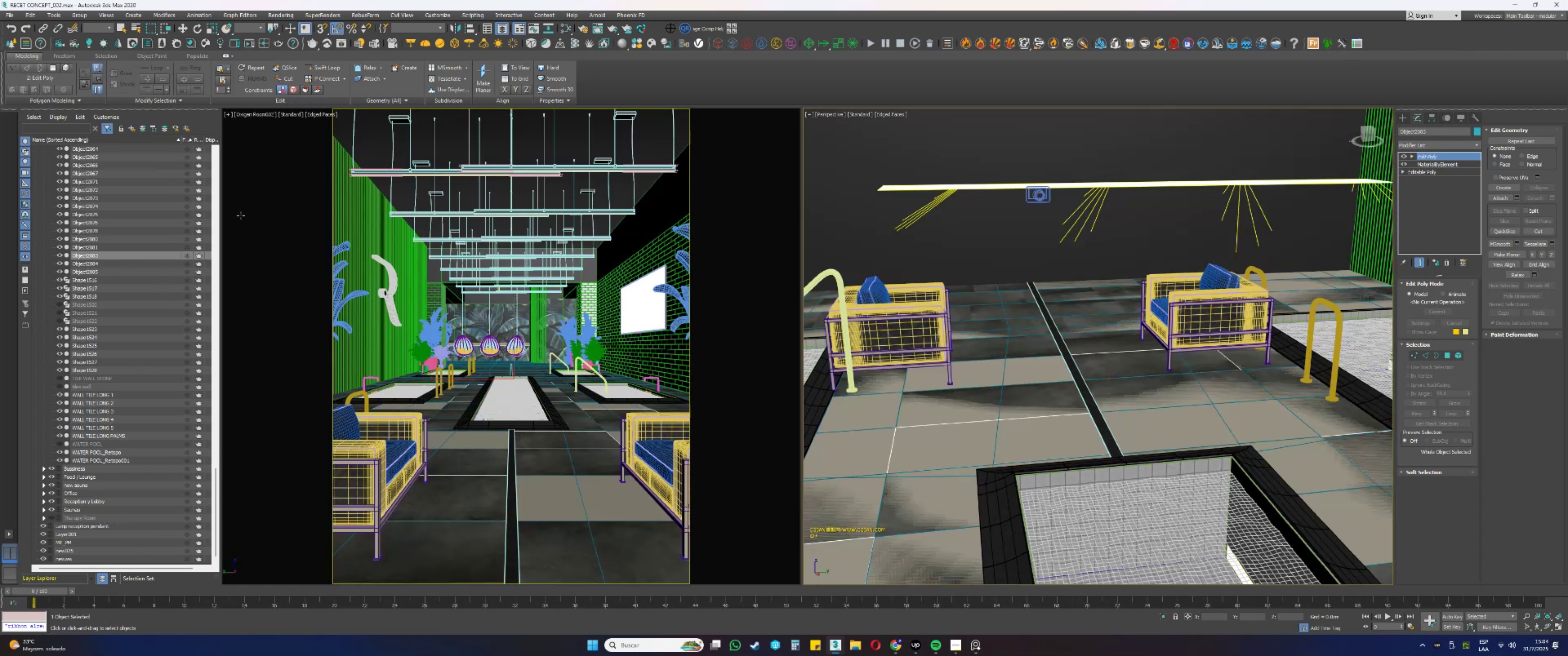 
left_click([145, 128])
 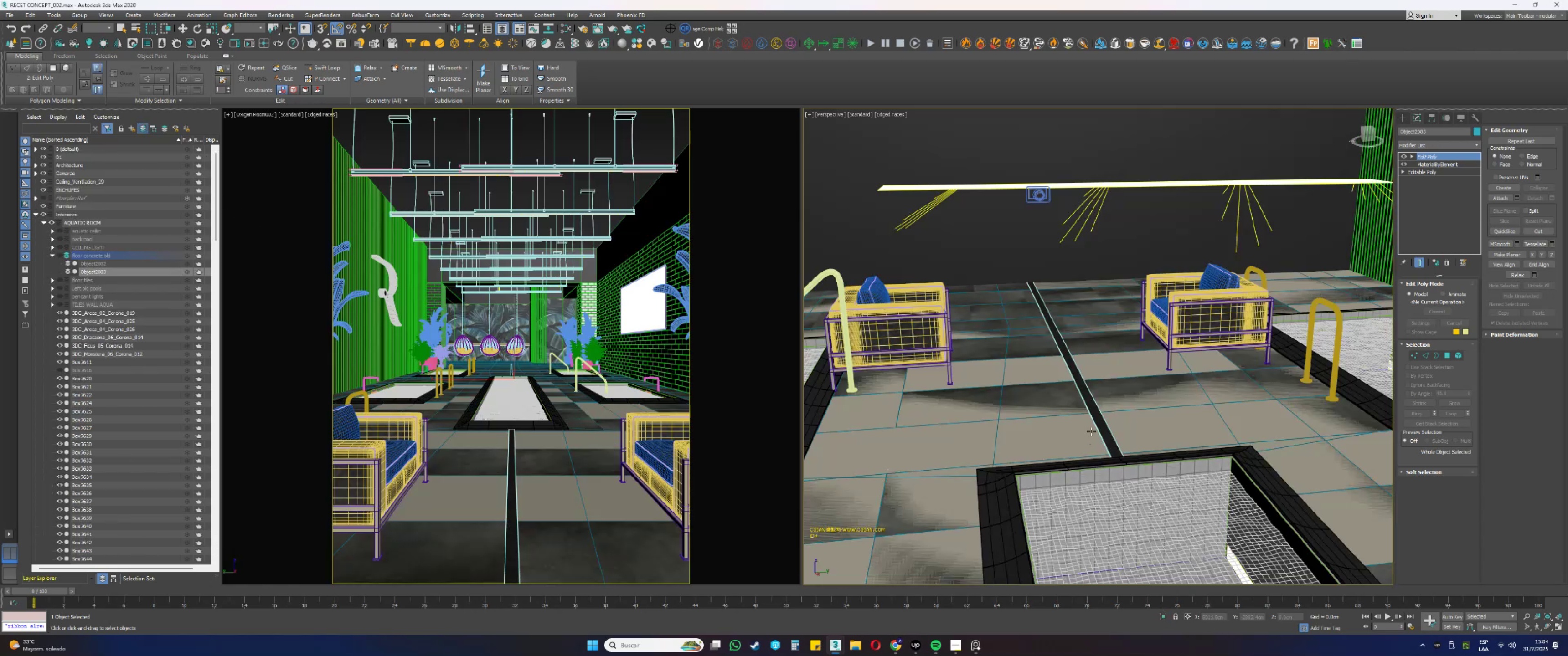 
key(F3)
 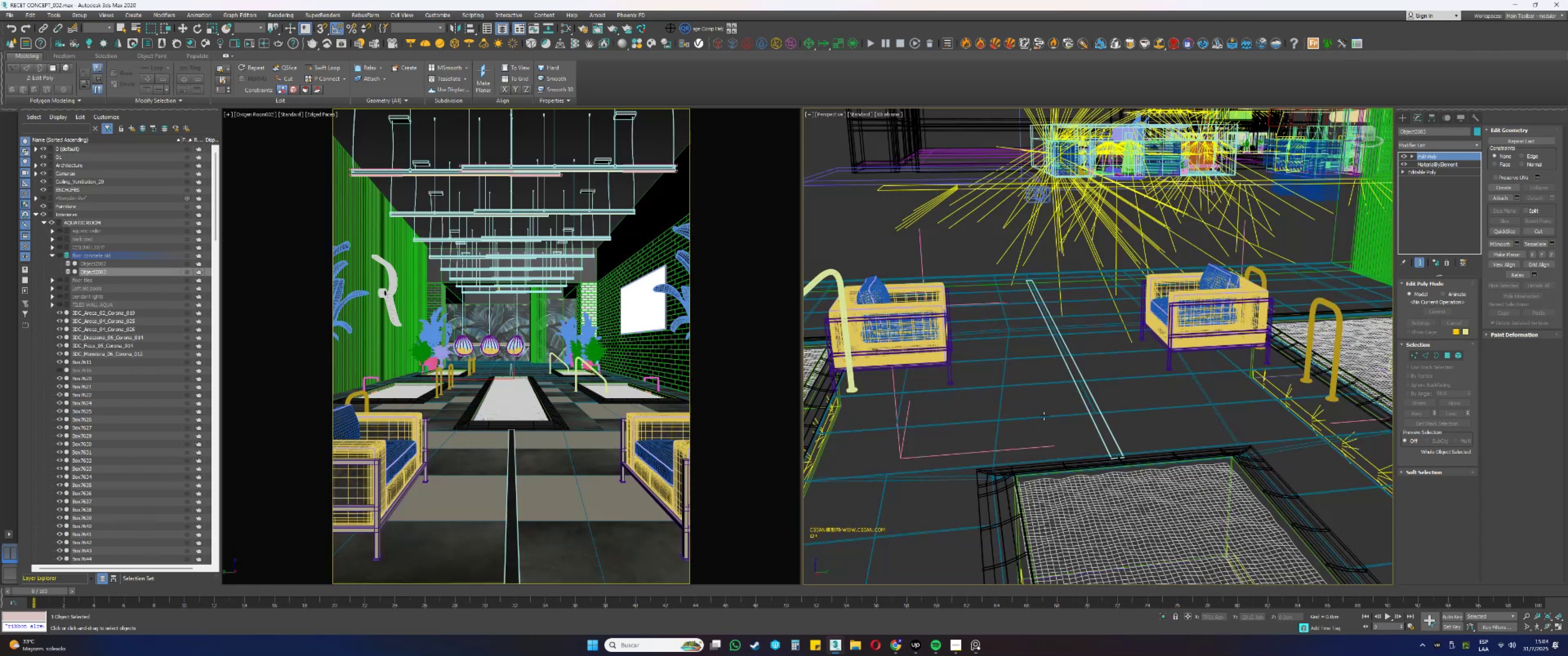 
left_click([1044, 416])
 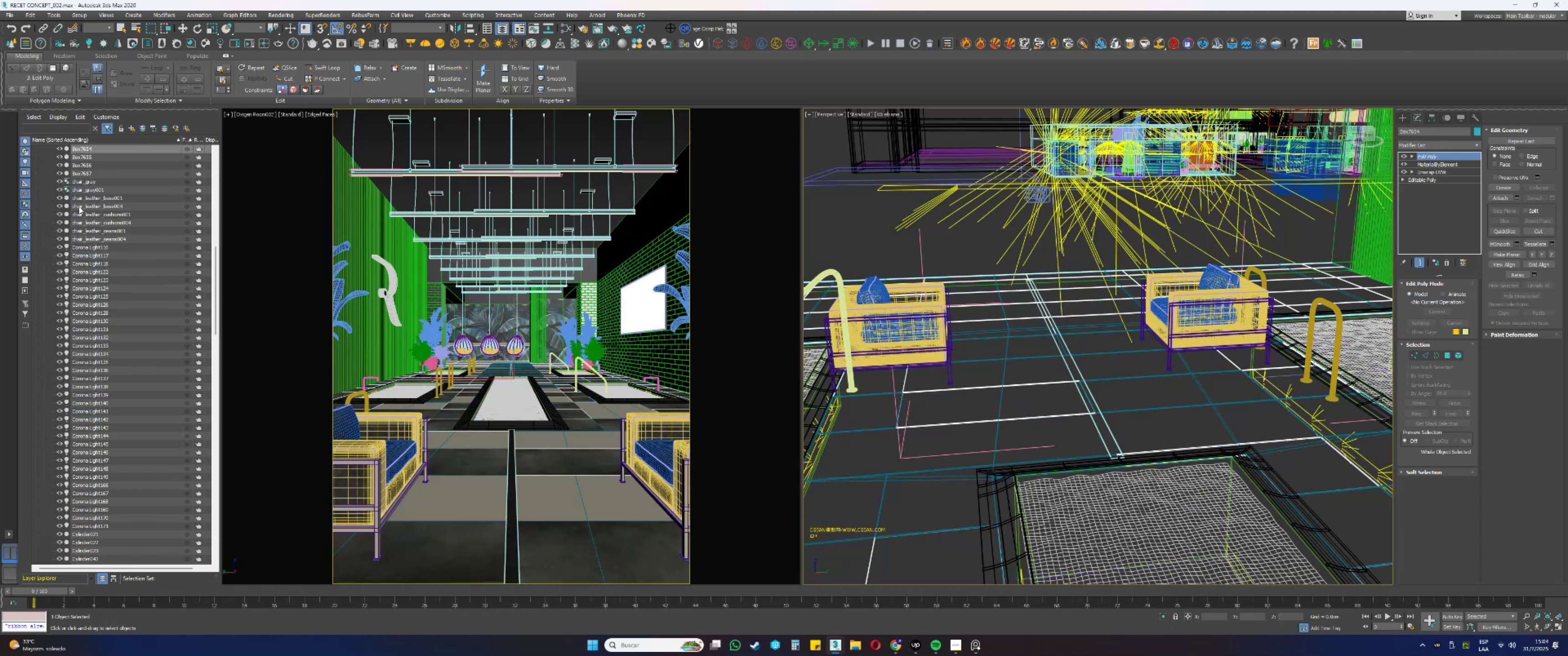 
left_click([145, 126])
 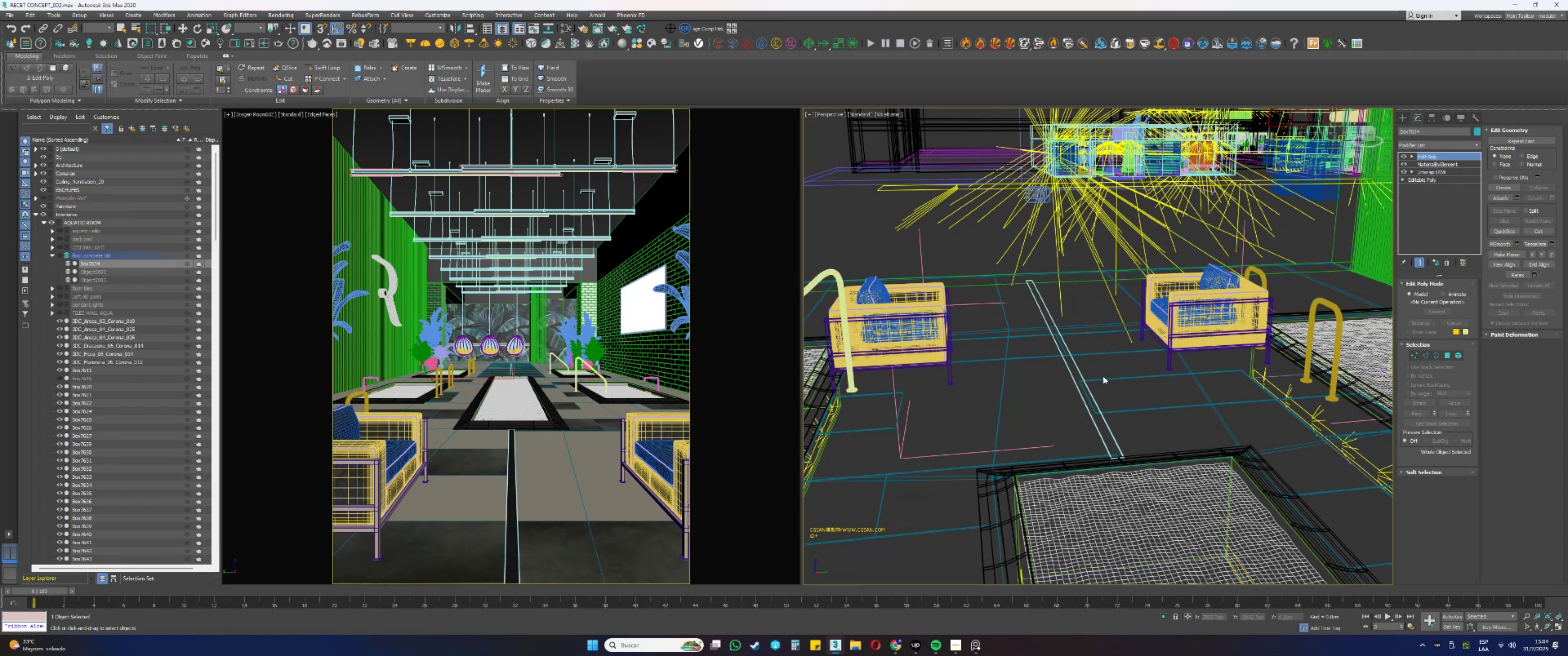 
left_click([1105, 377])
 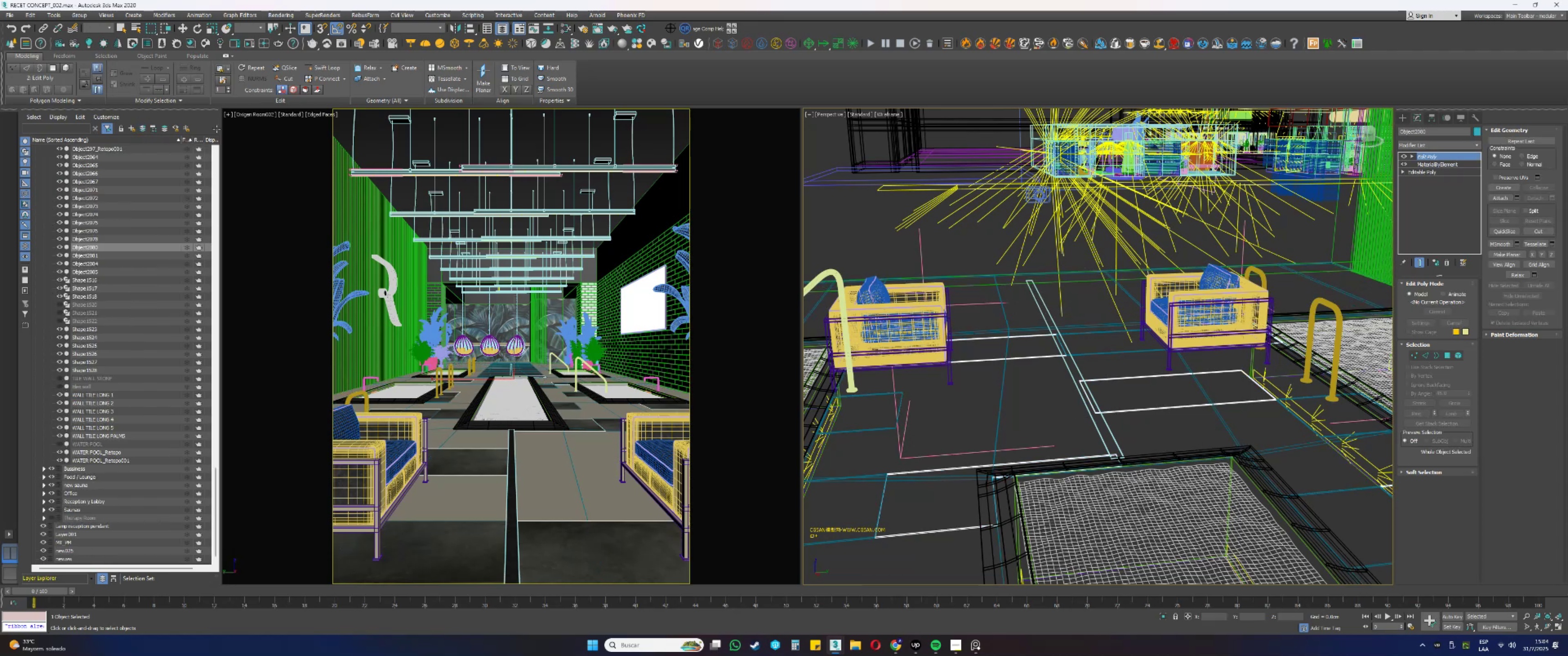 
left_click([145, 129])
 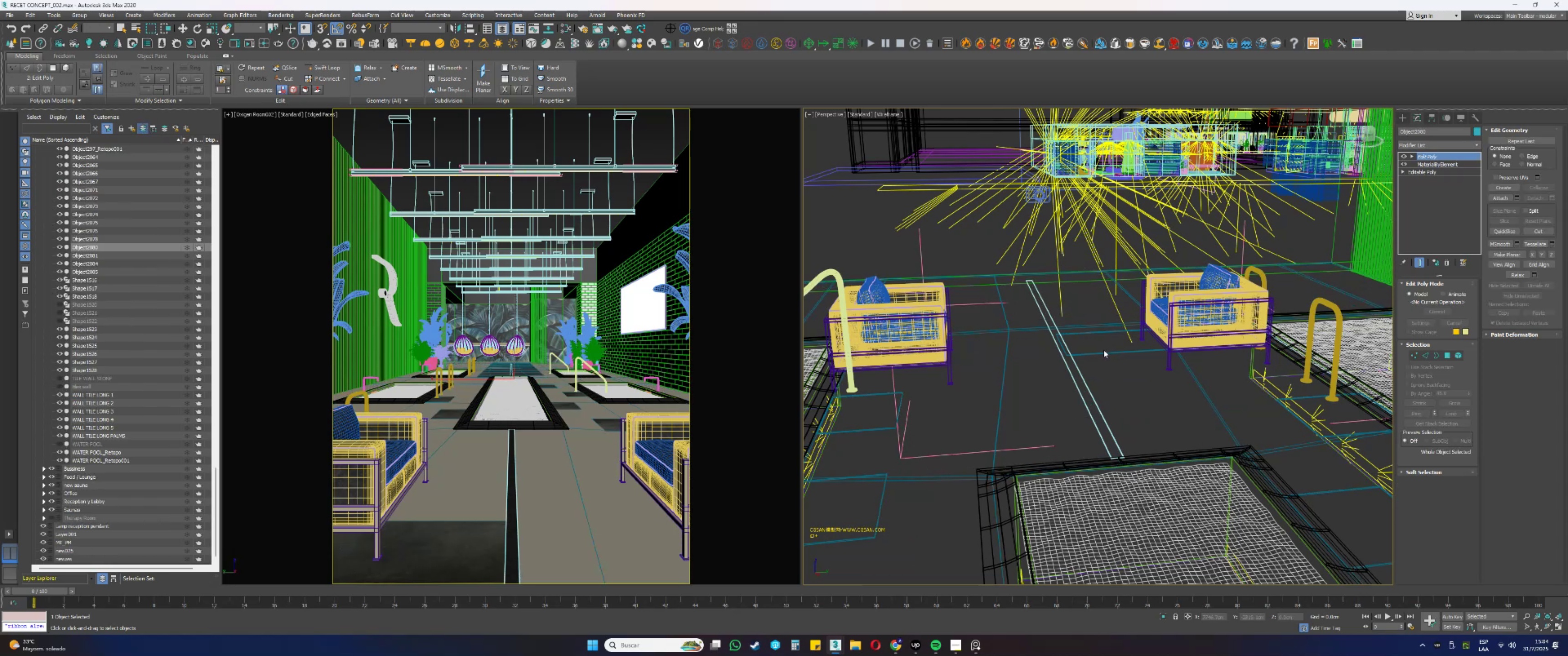 
left_click([1101, 352])
 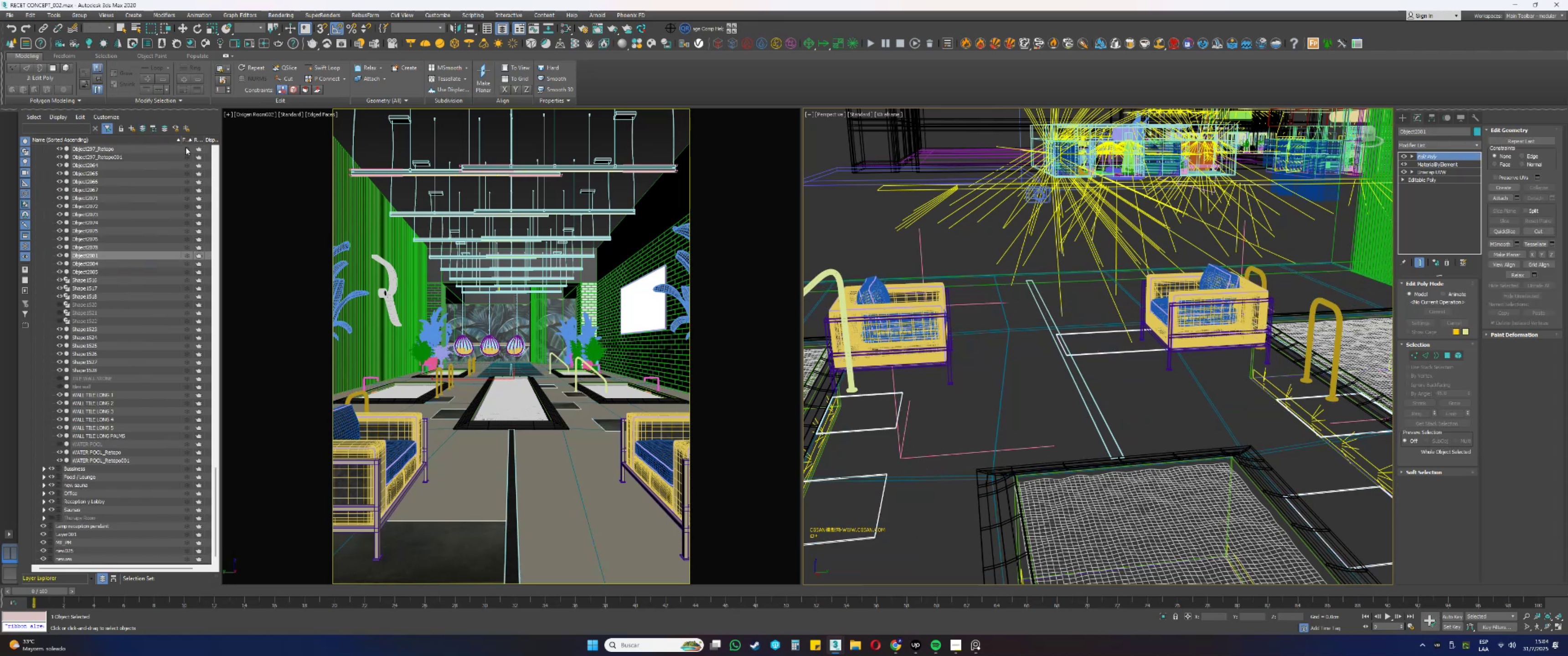 
left_click([139, 128])
 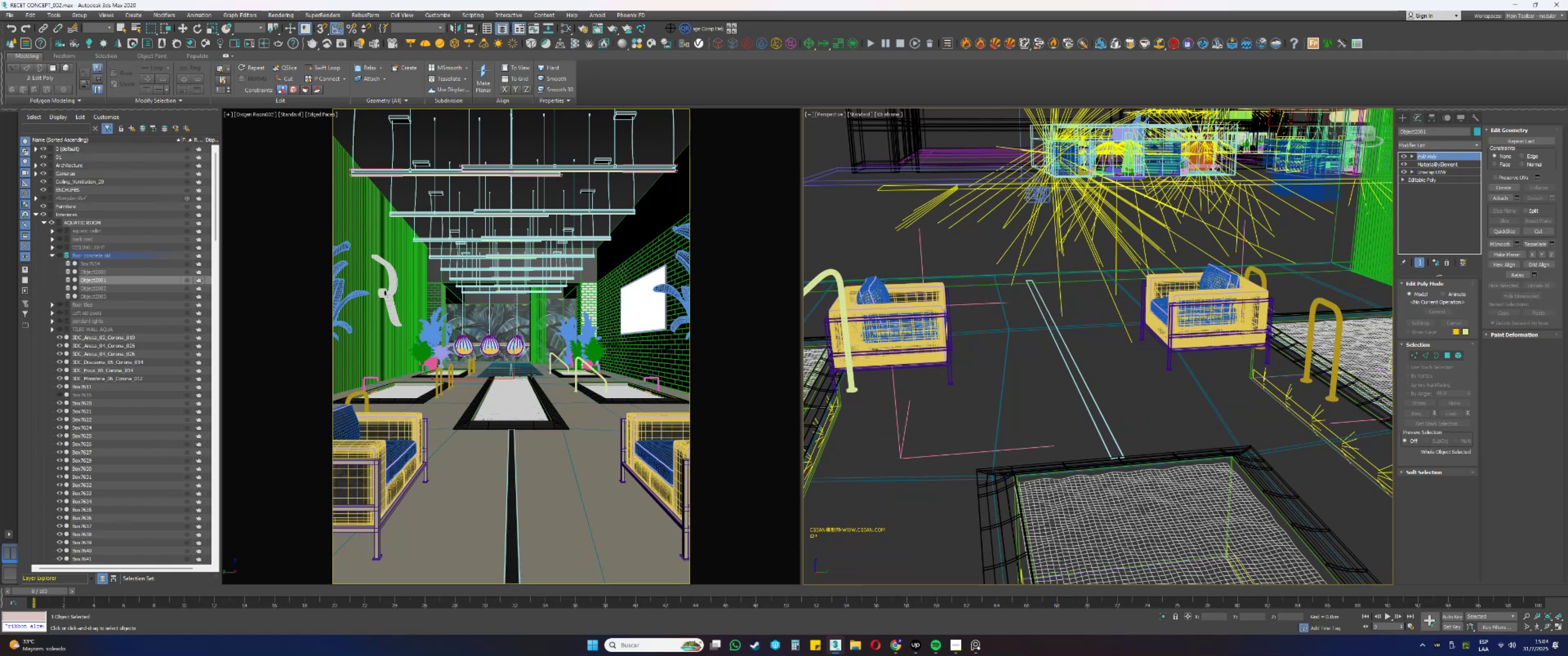 
left_click([532, 371])
 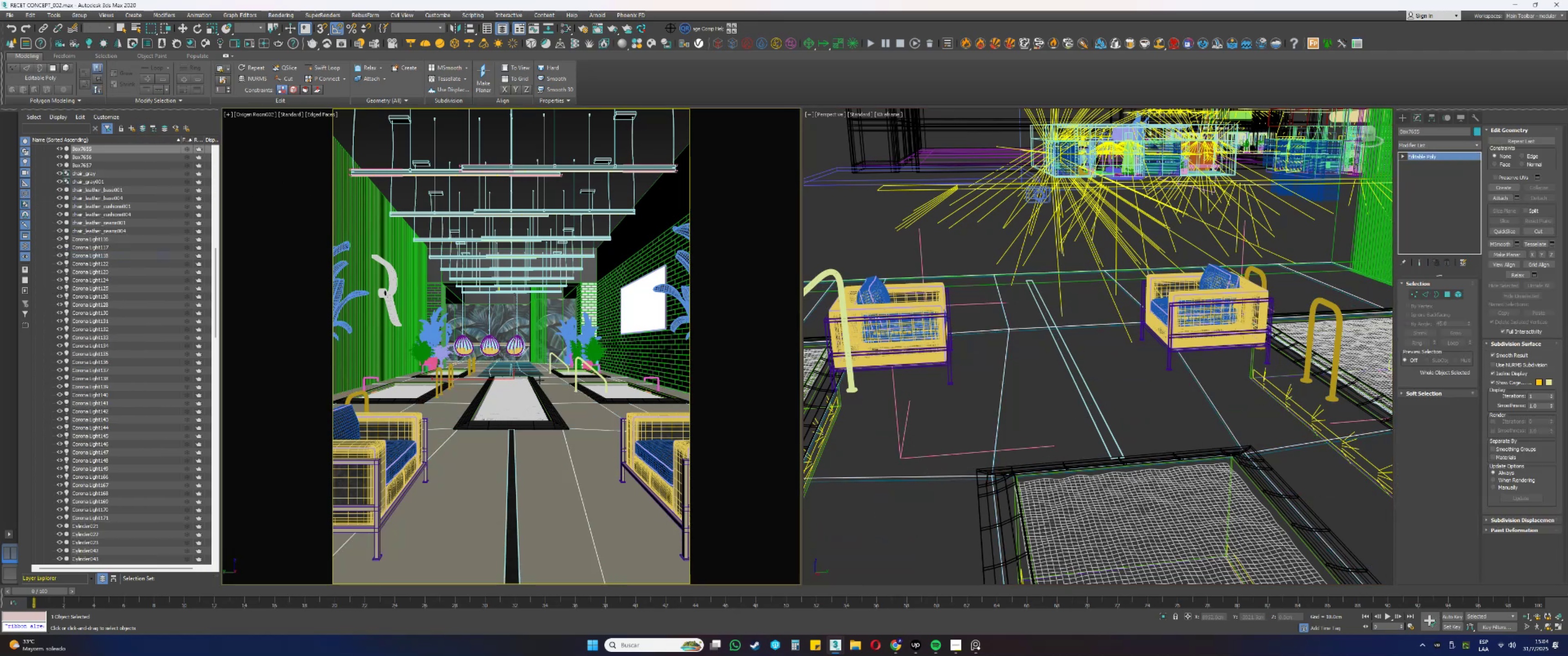 
left_click([533, 374])
 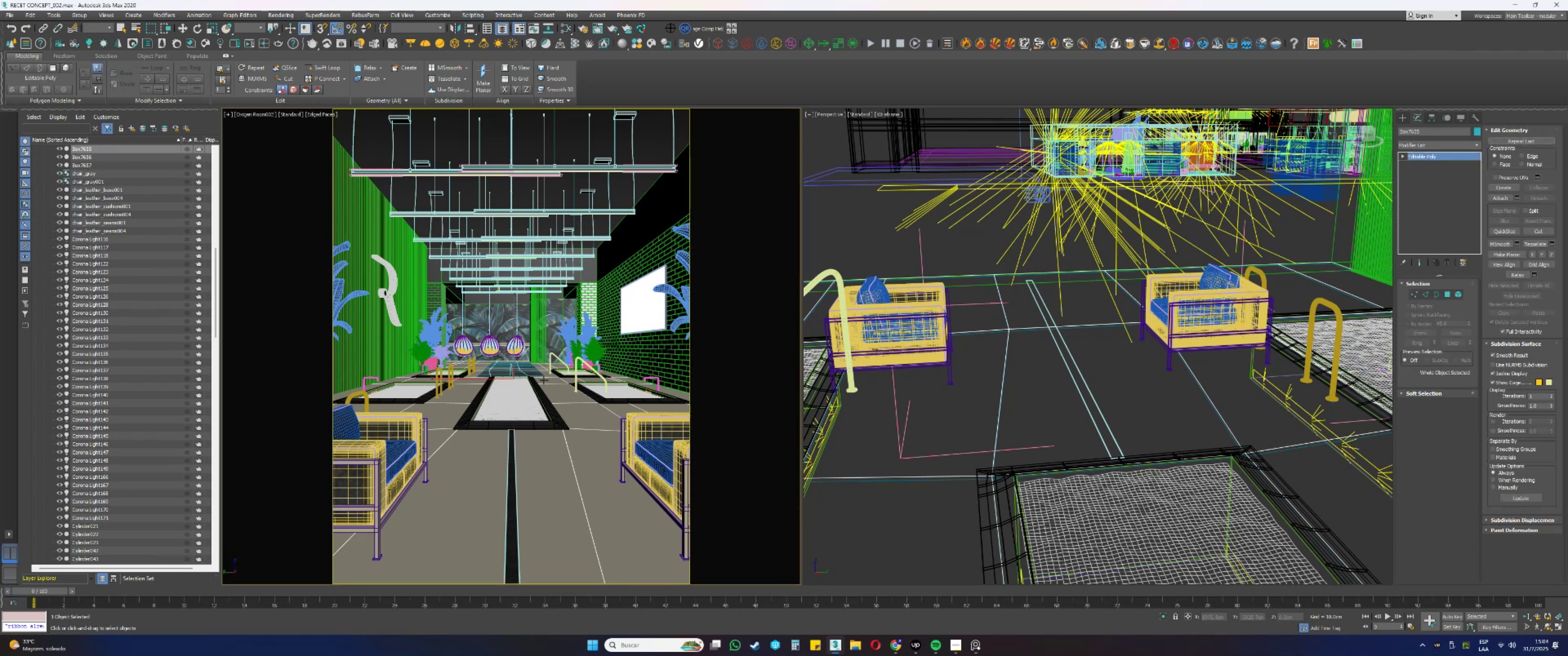 
hold_key(key=AltLeft, duration=0.78)
 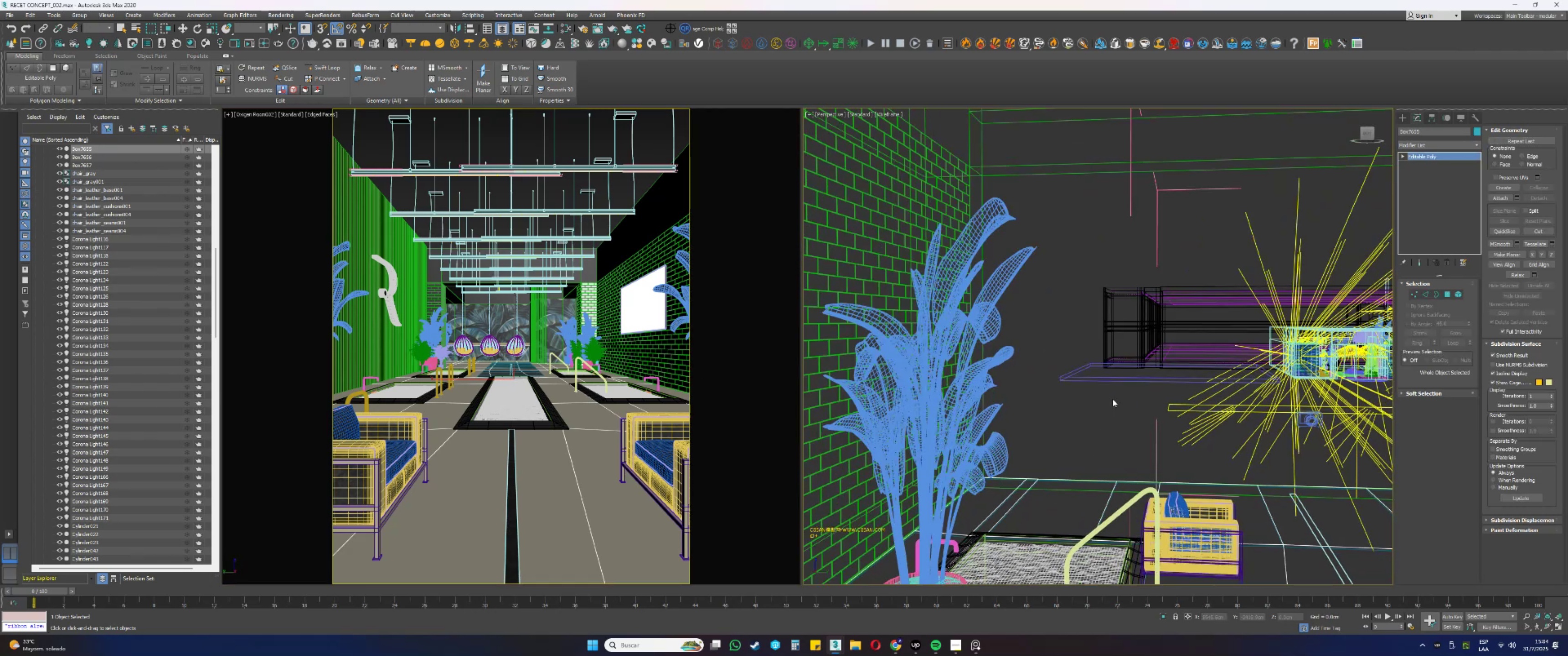 
hold_key(key=AltLeft, duration=2.29)
 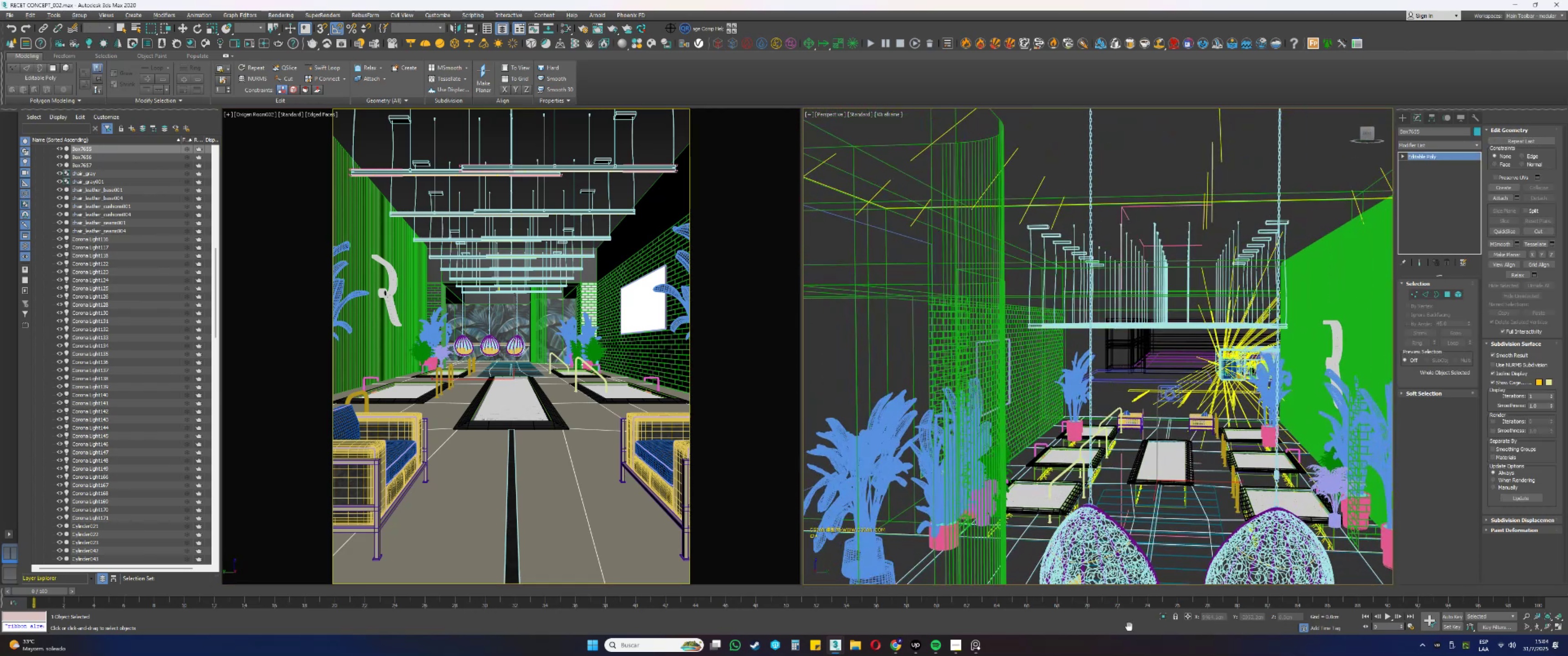 
hold_key(key=ControlLeft, duration=1.53)
 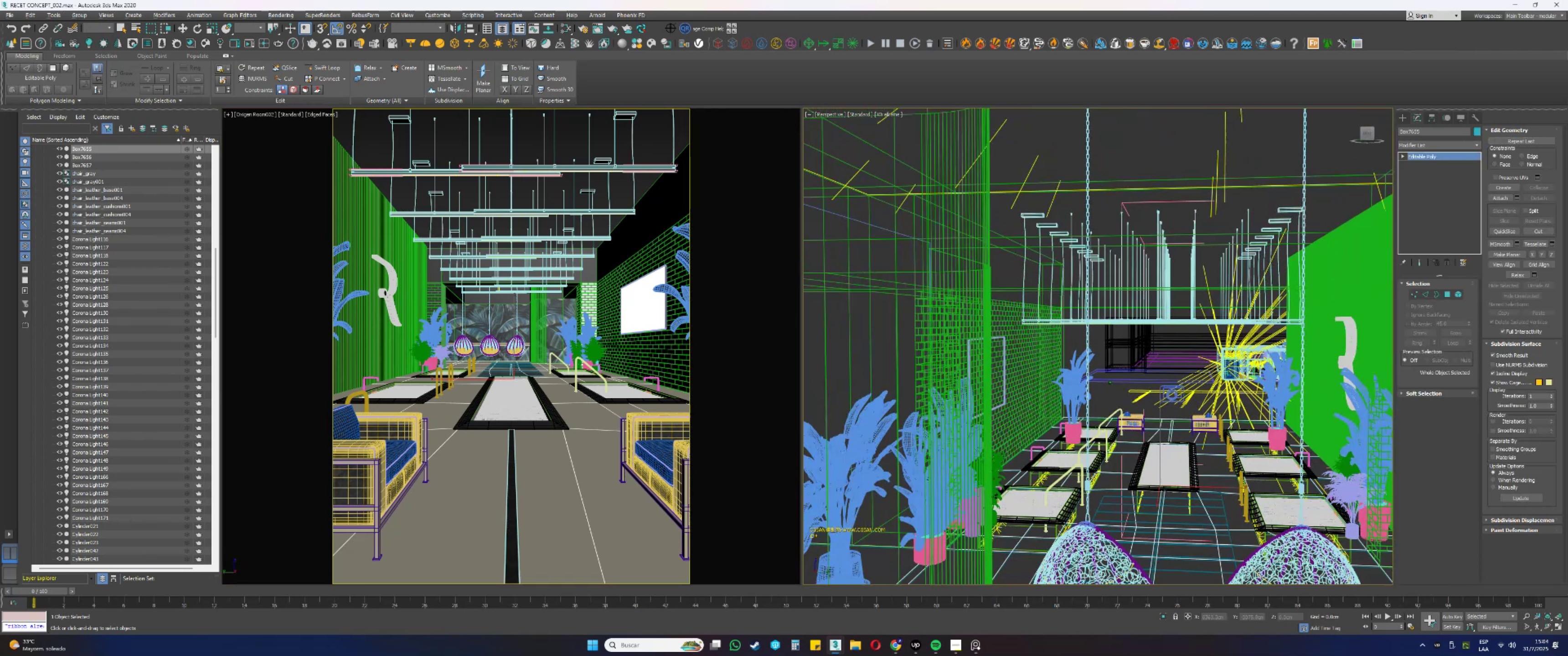 
hold_key(key=ControlLeft, duration=0.77)
 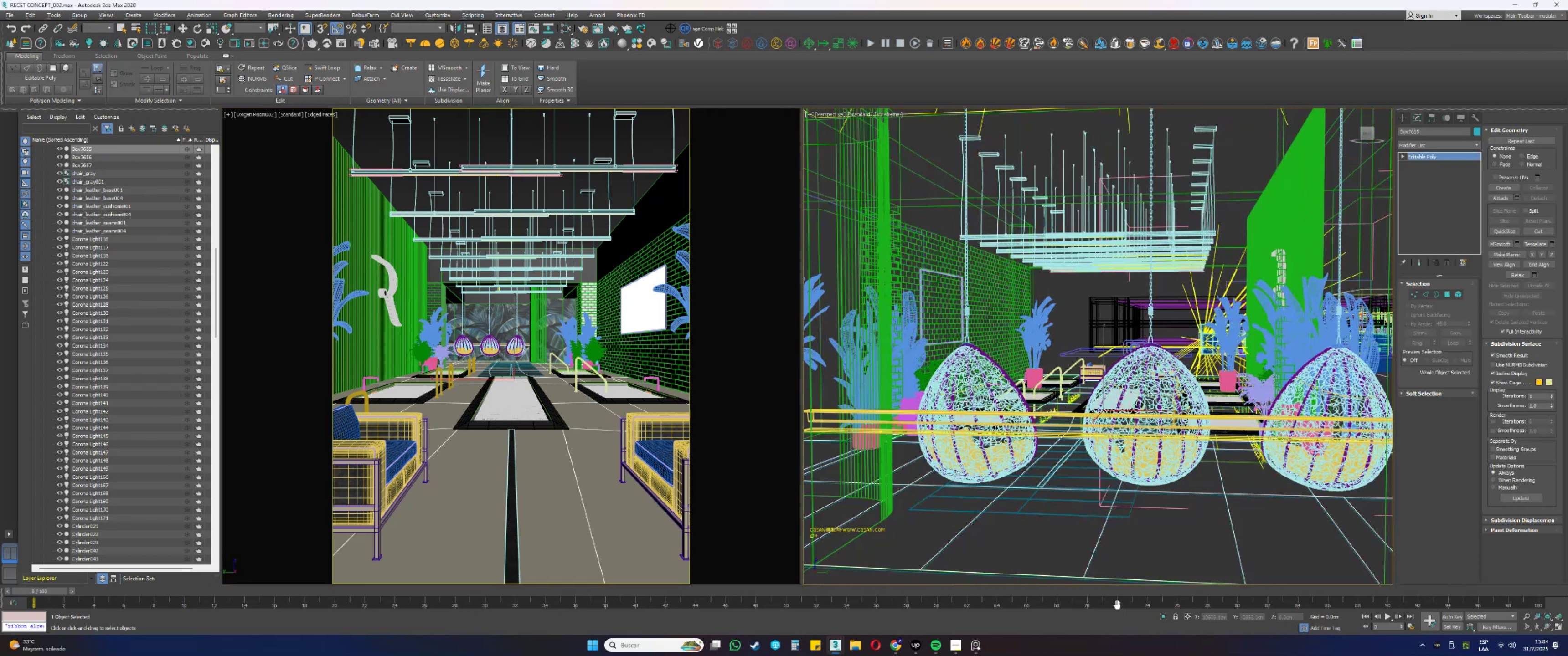 
hold_key(key=AltLeft, duration=0.36)
 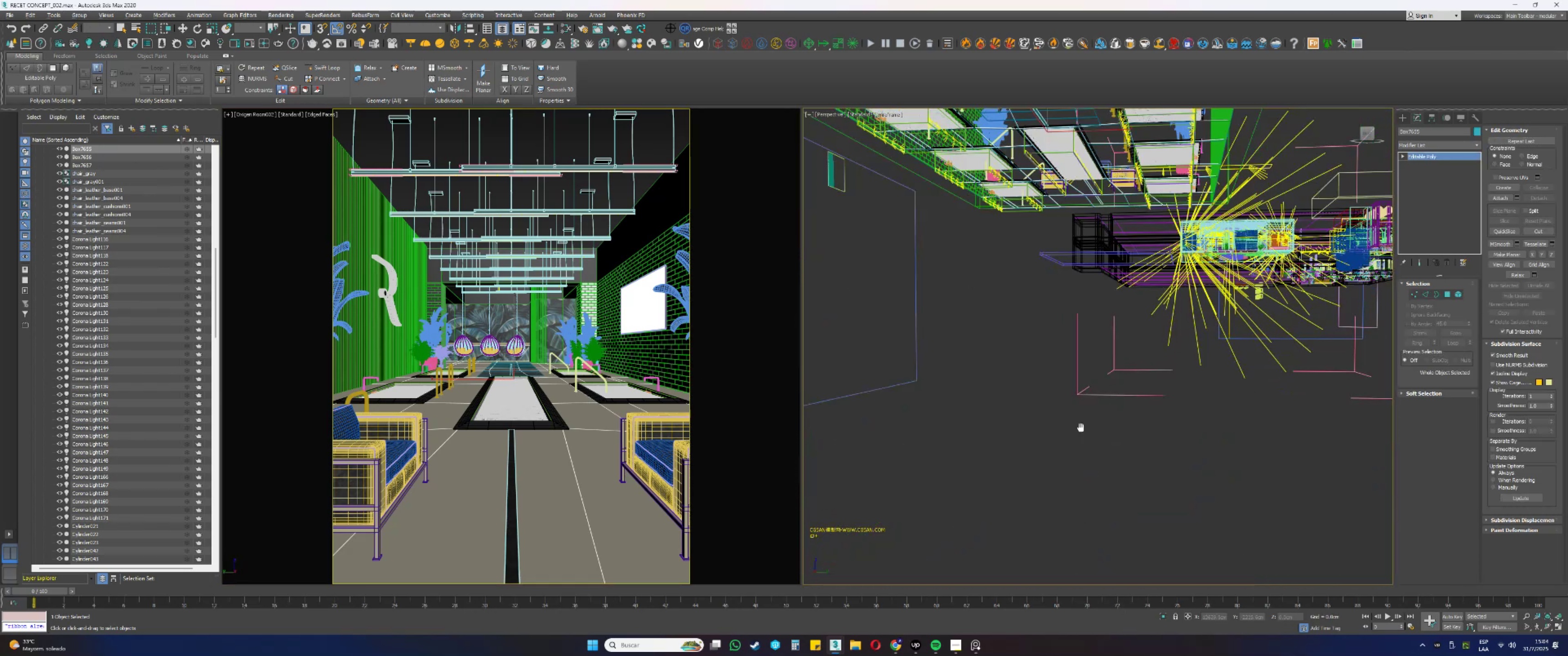 
key(Alt+Control+ControlLeft)
 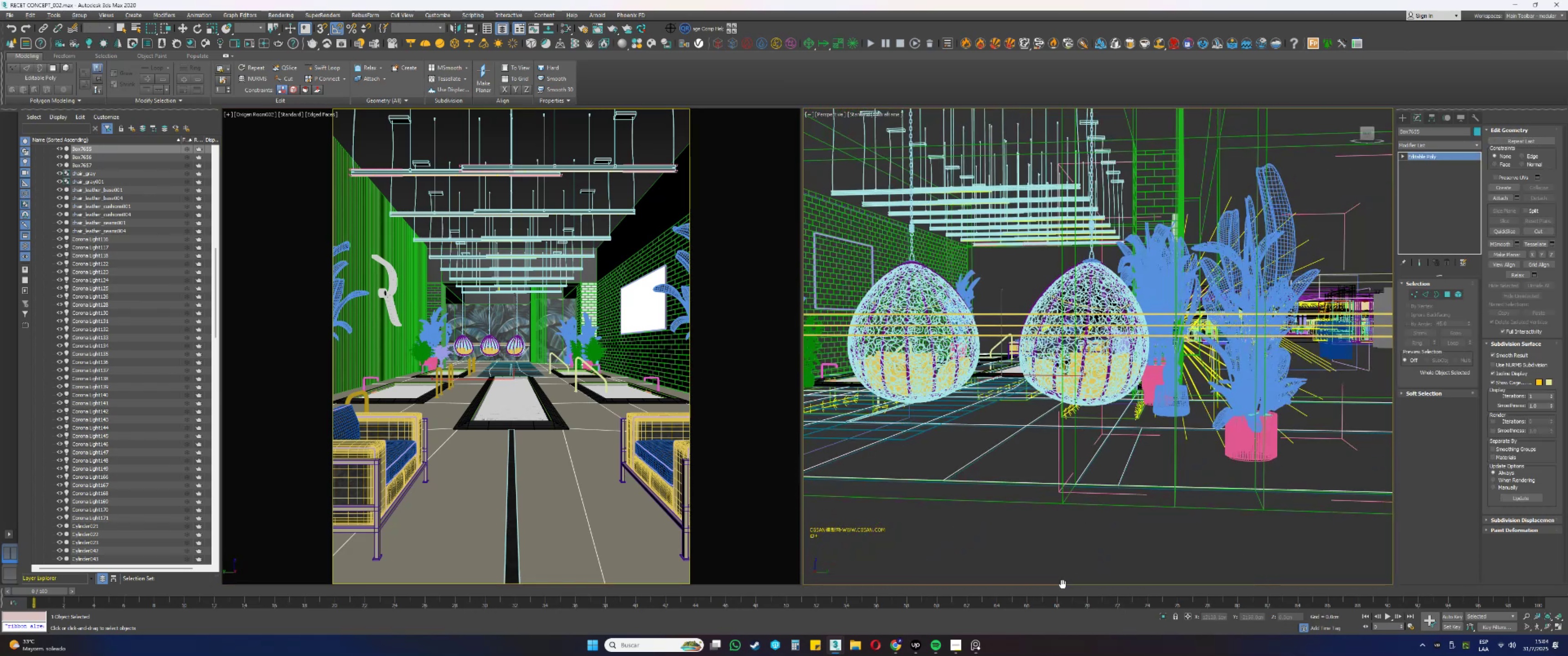 
middle_click([1019, 422])
 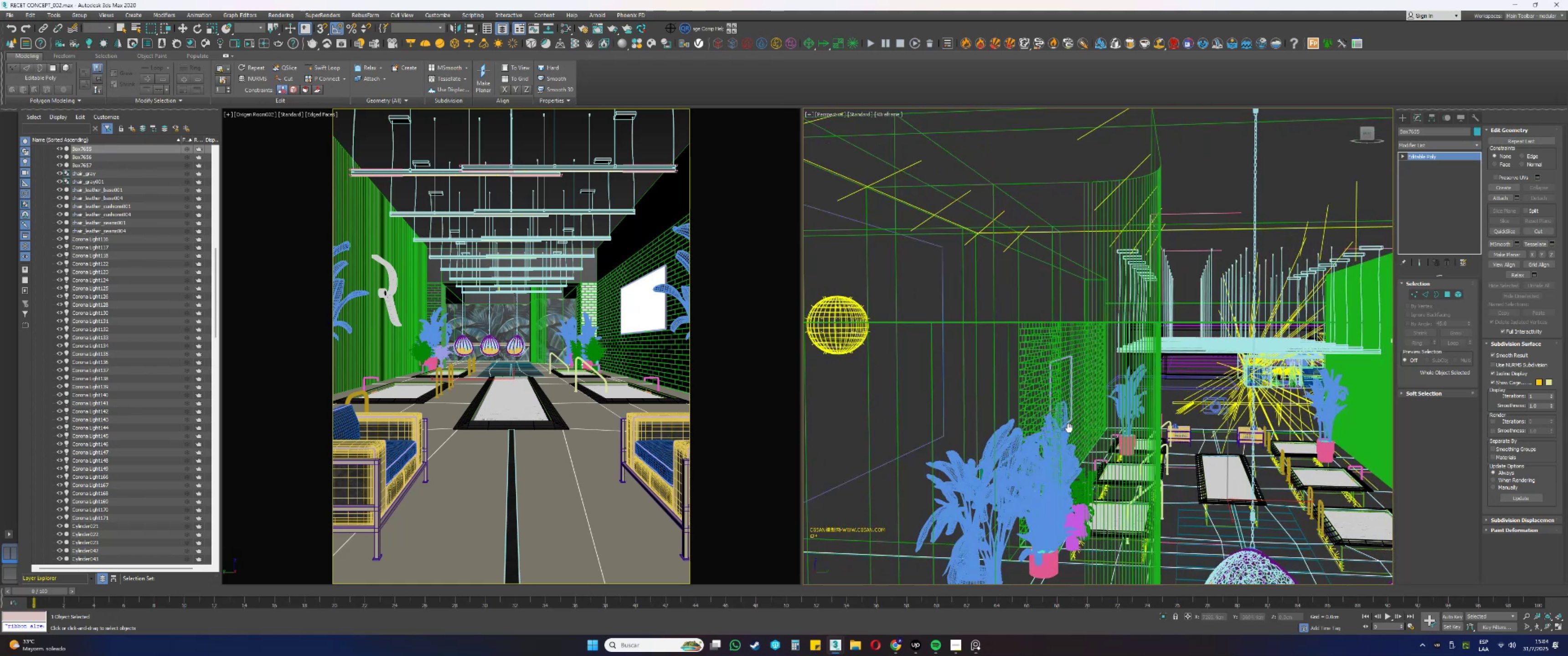 
wait(5.27)
 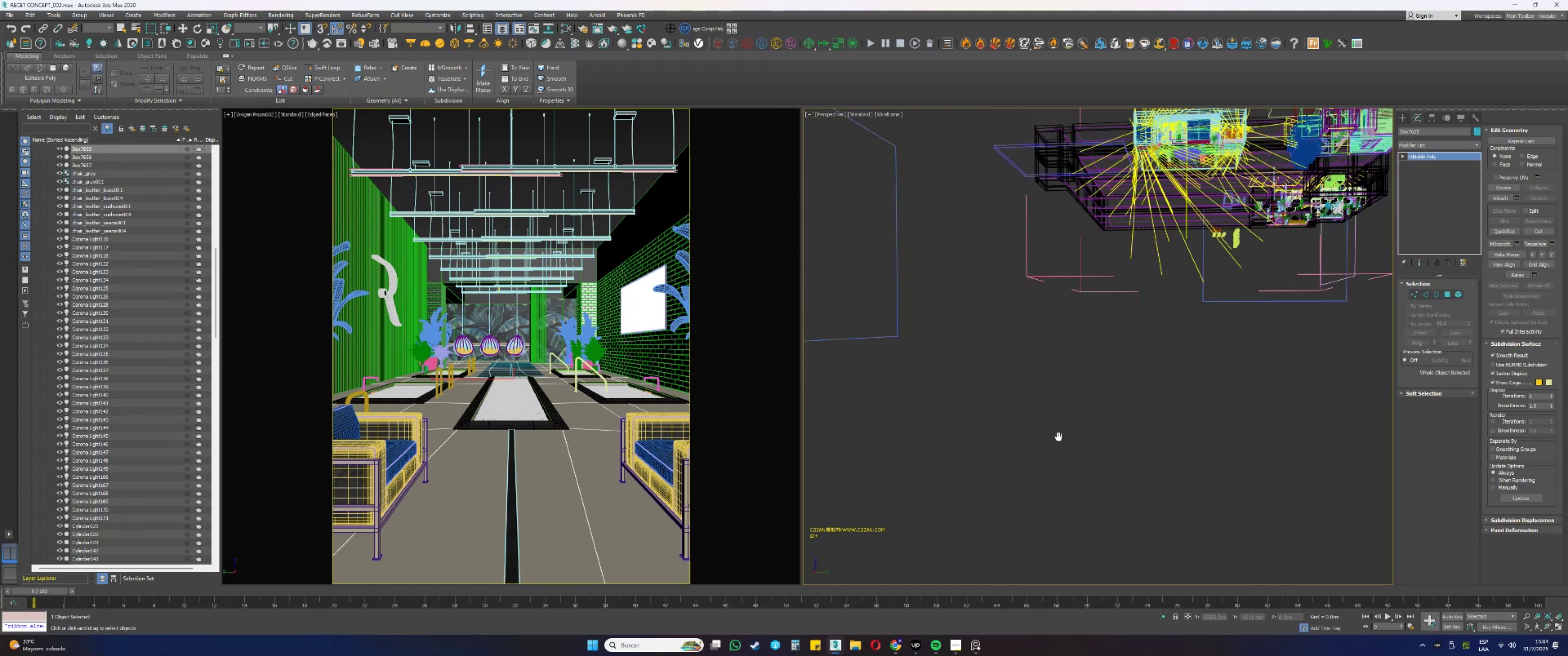 
hold_key(key=ControlLeft, duration=1.66)
 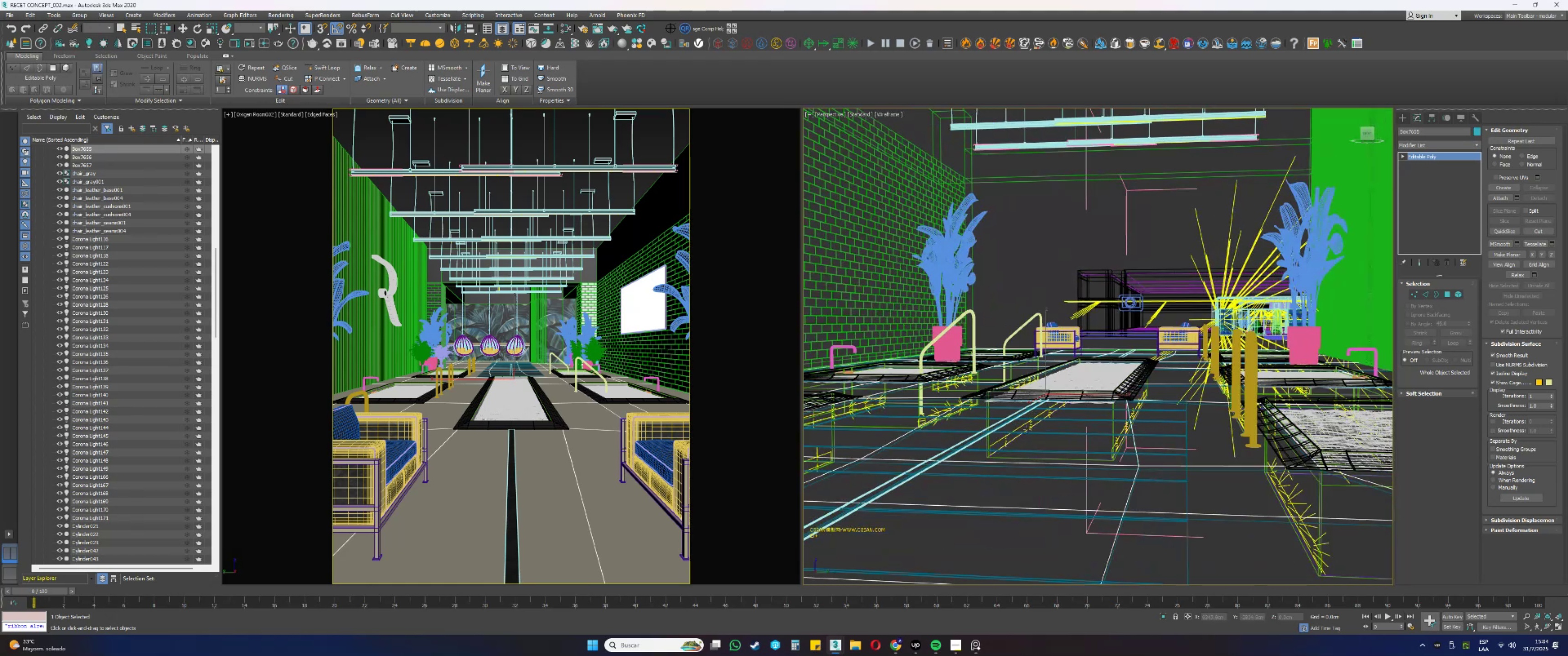 
hold_key(key=AltLeft, duration=1.5)
 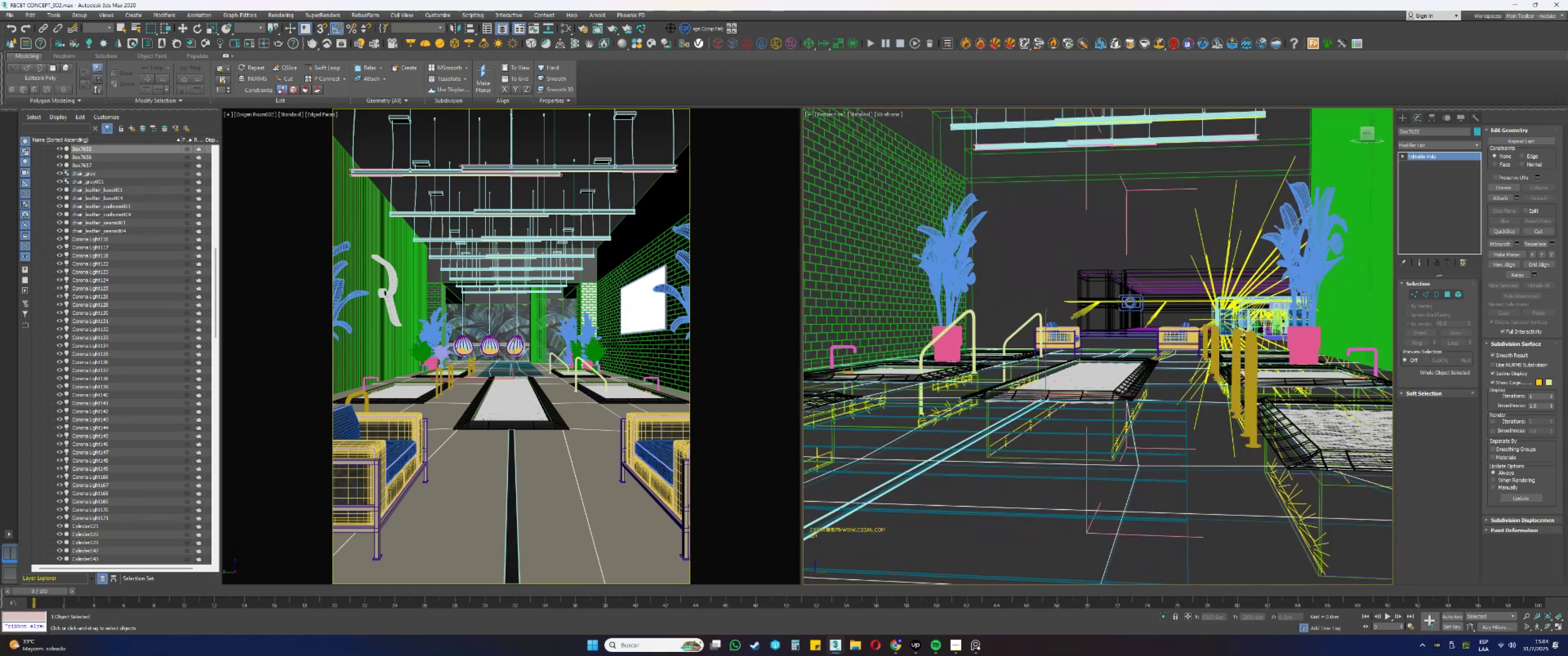 
key(Alt+Control+AltLeft)
 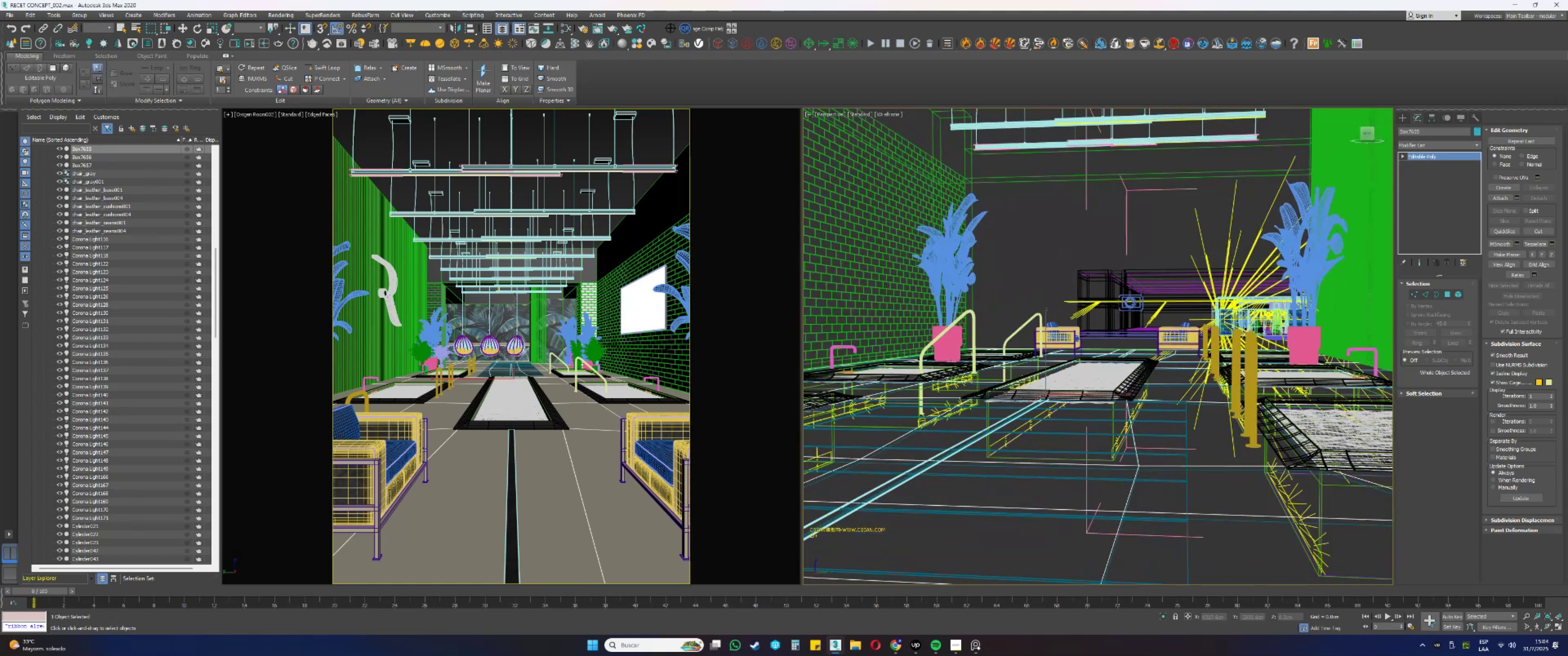 
key(Alt+Control+AltLeft)
 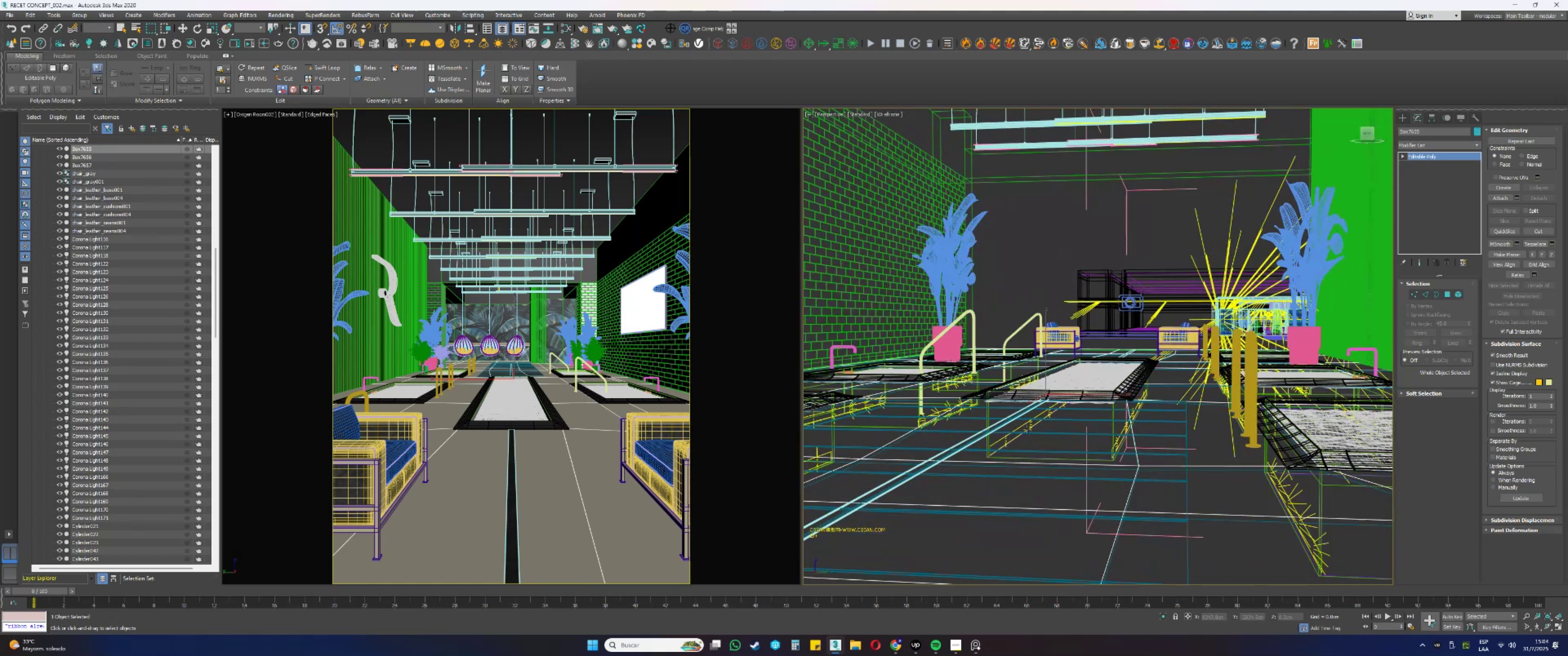 
key(F3)
 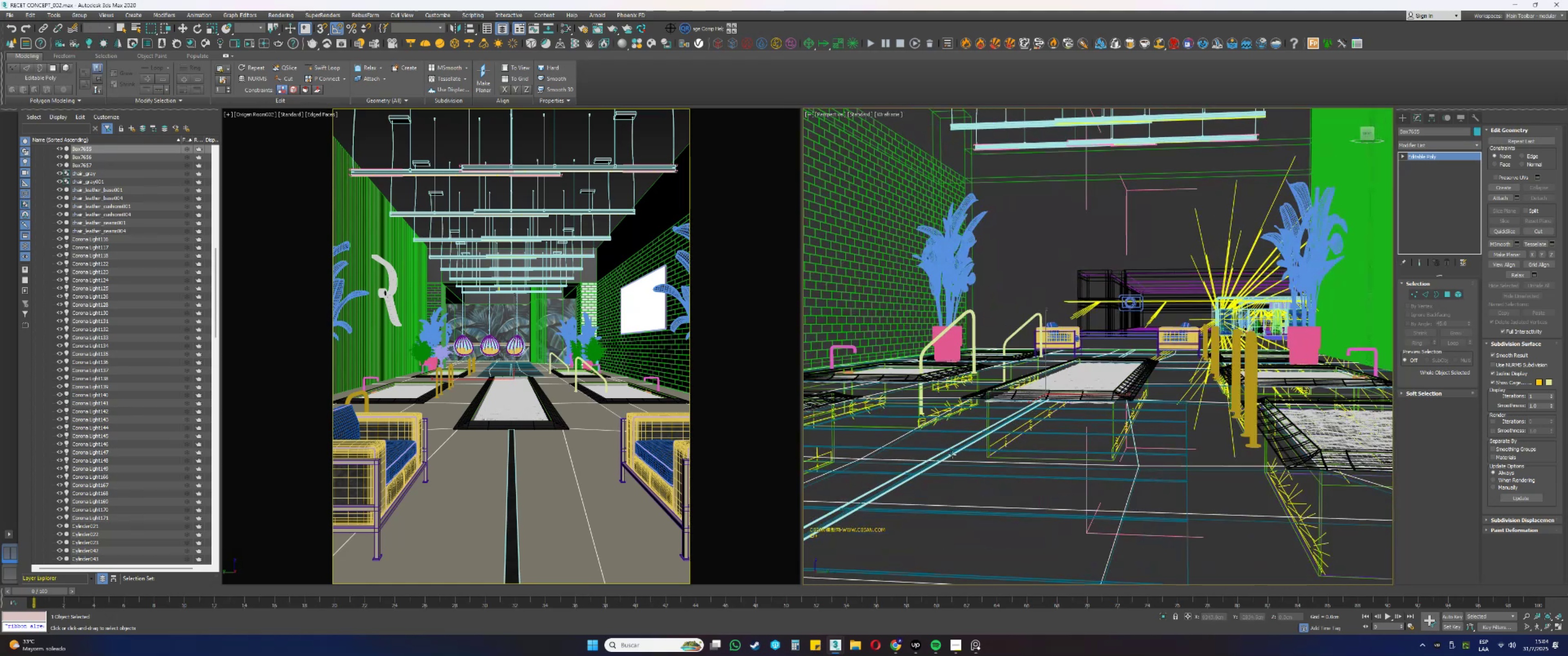 
left_click([915, 449])
 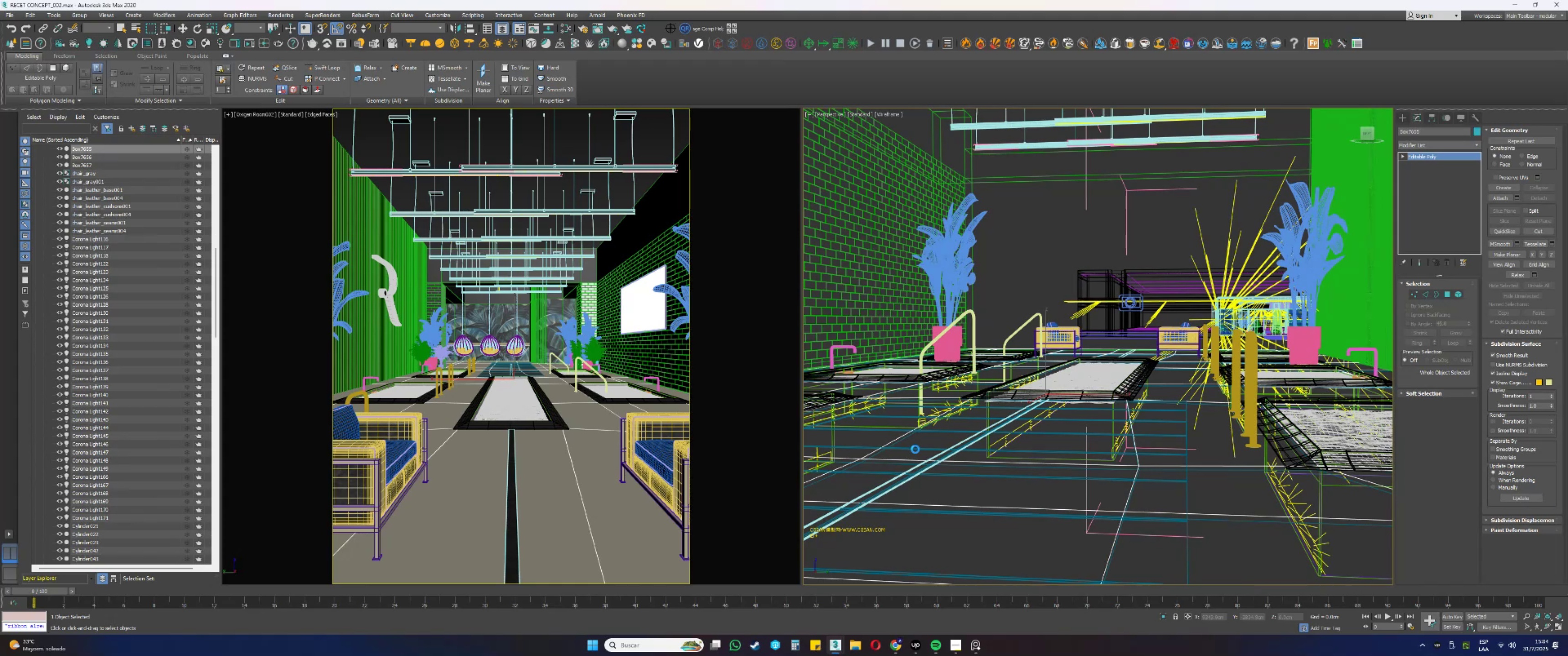 
key(F3)
 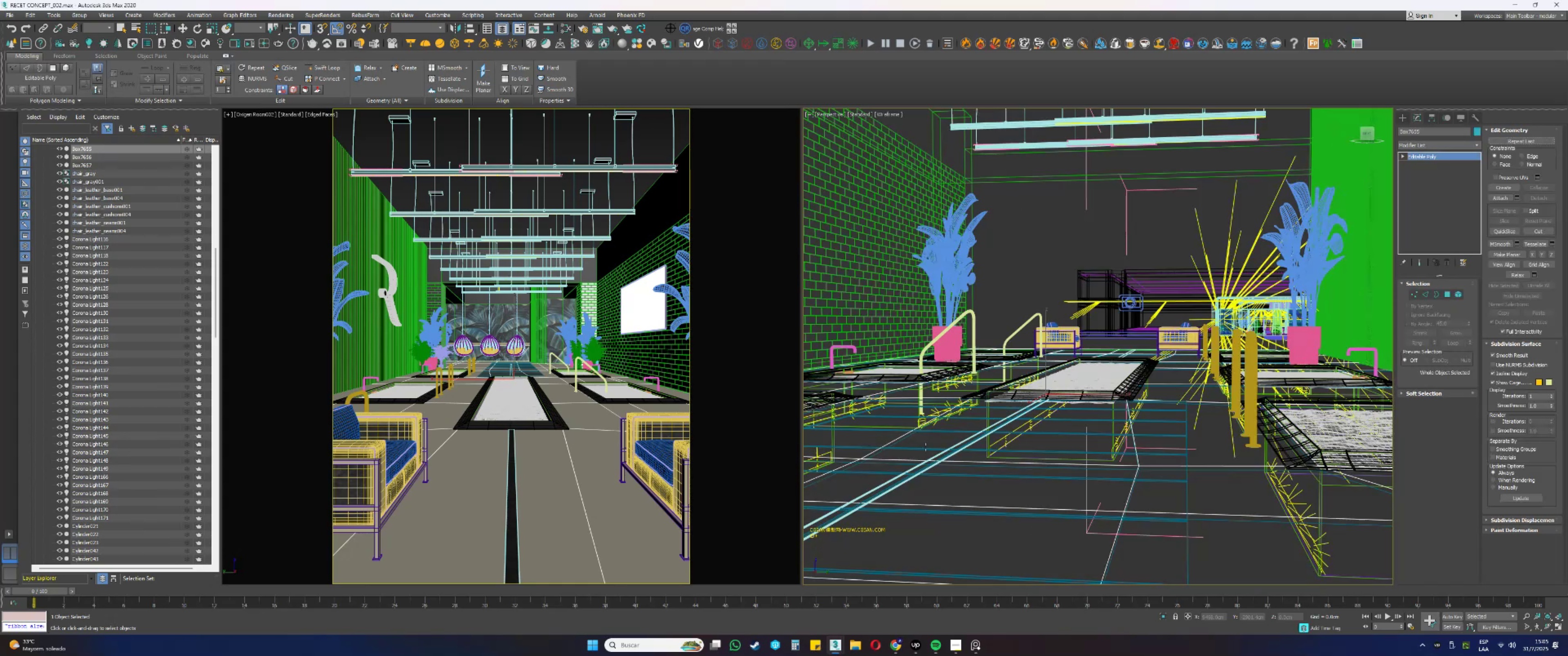 
left_click([925, 447])
 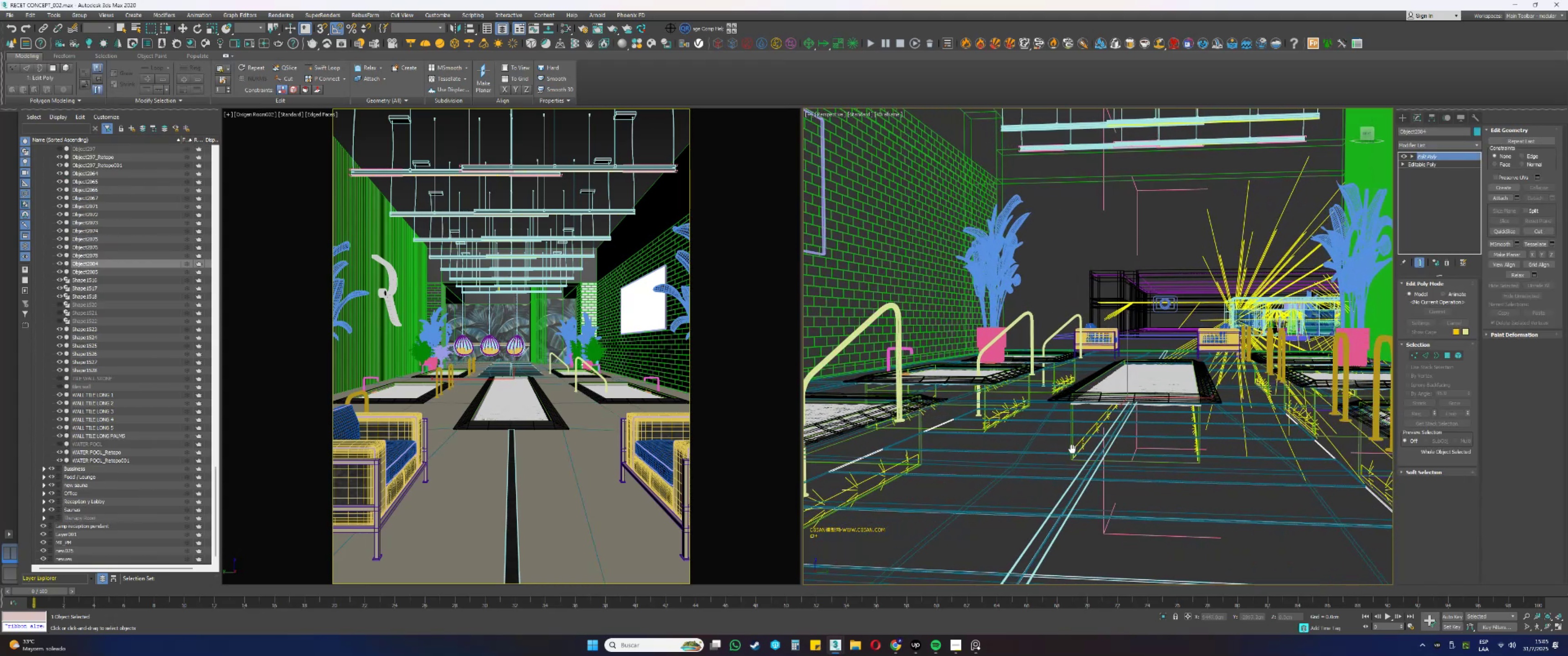 
left_click([1043, 453])
 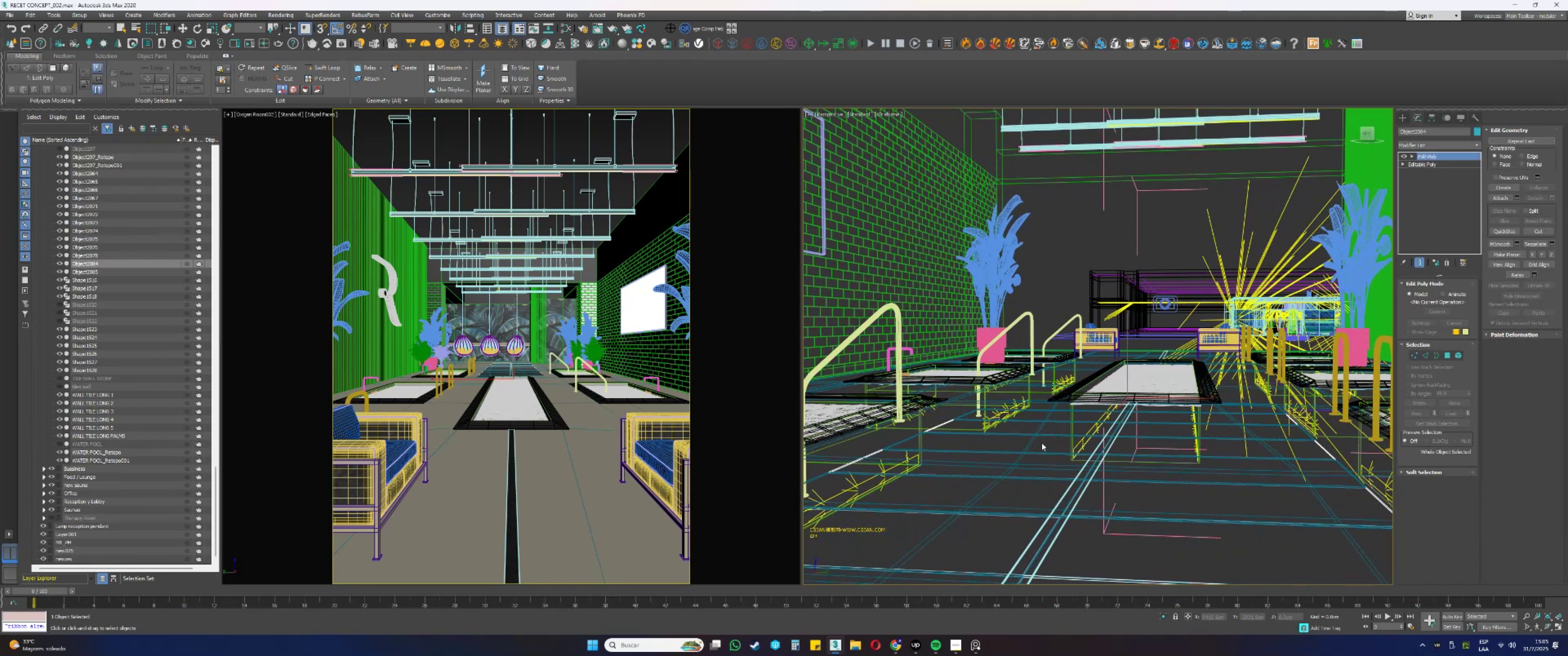 
left_click([1051, 434])
 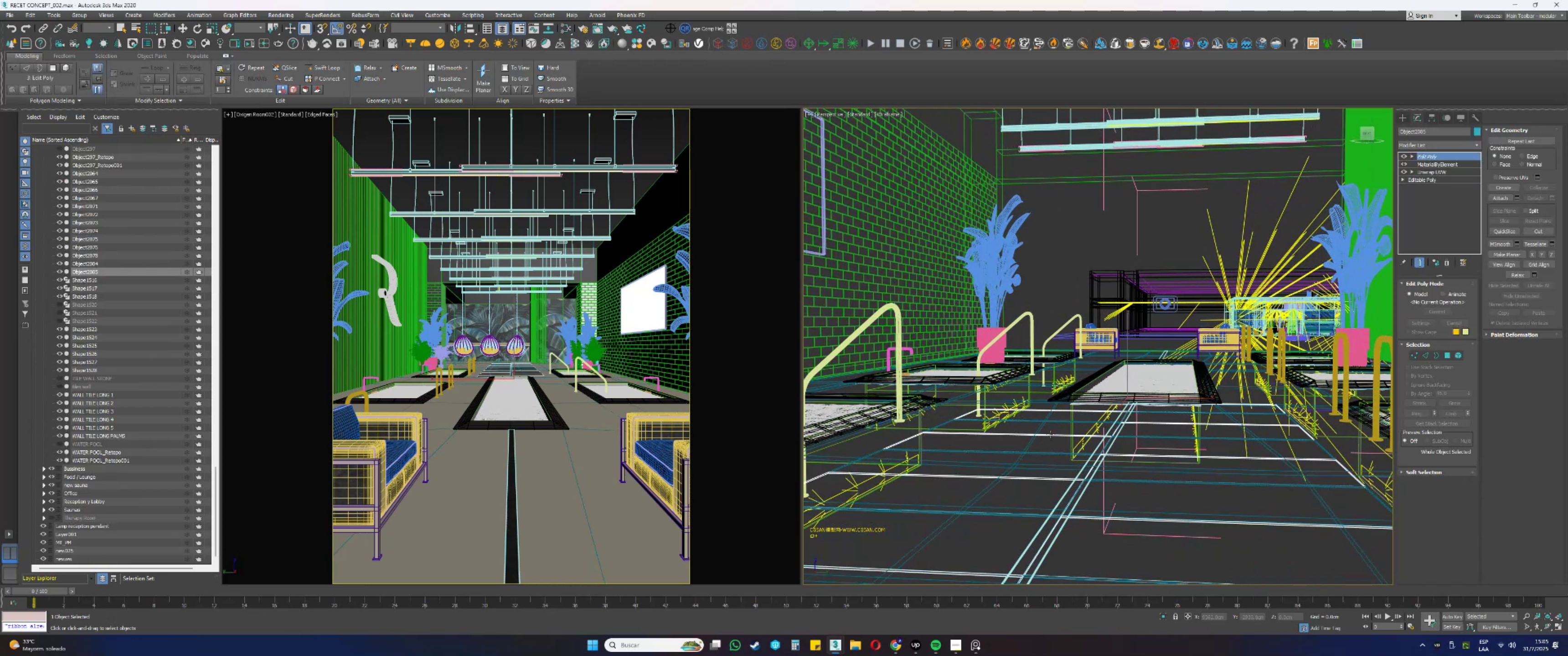 
key(F3)
 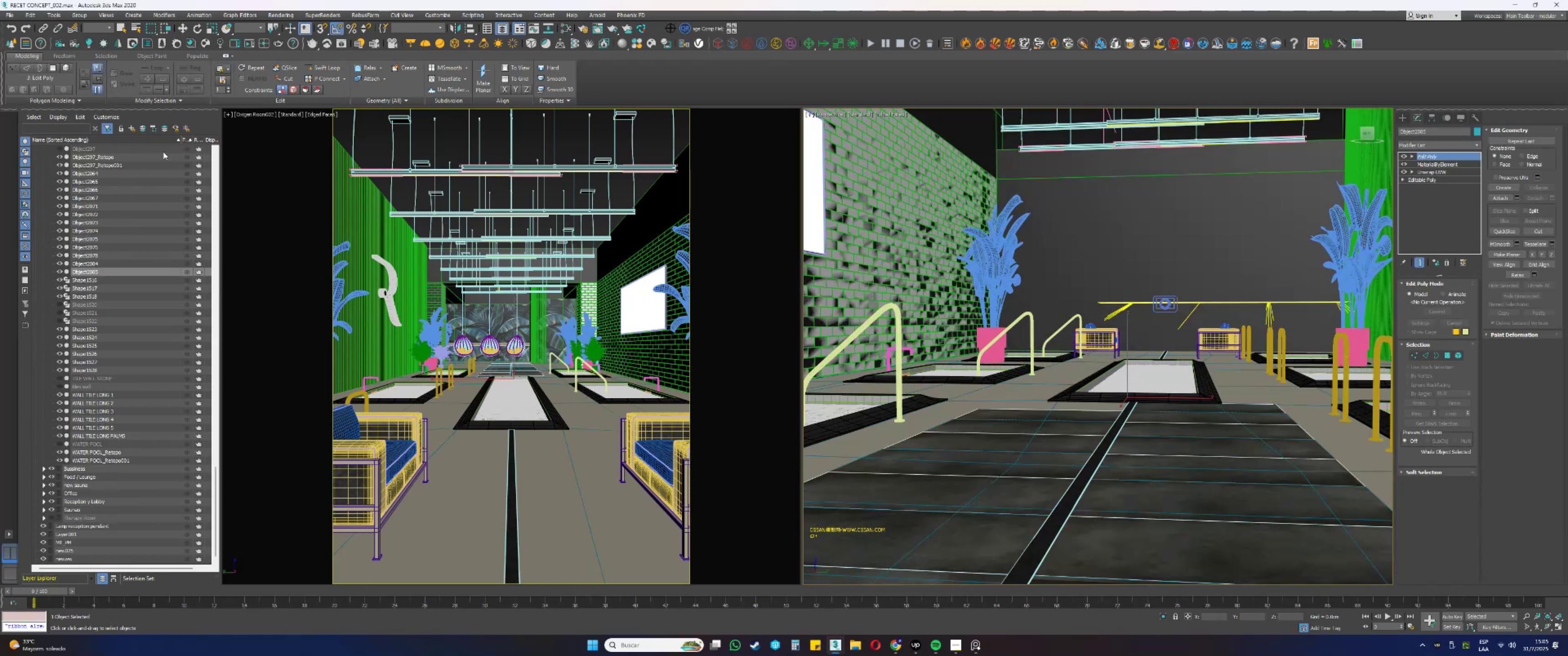 
left_click([138, 127])
 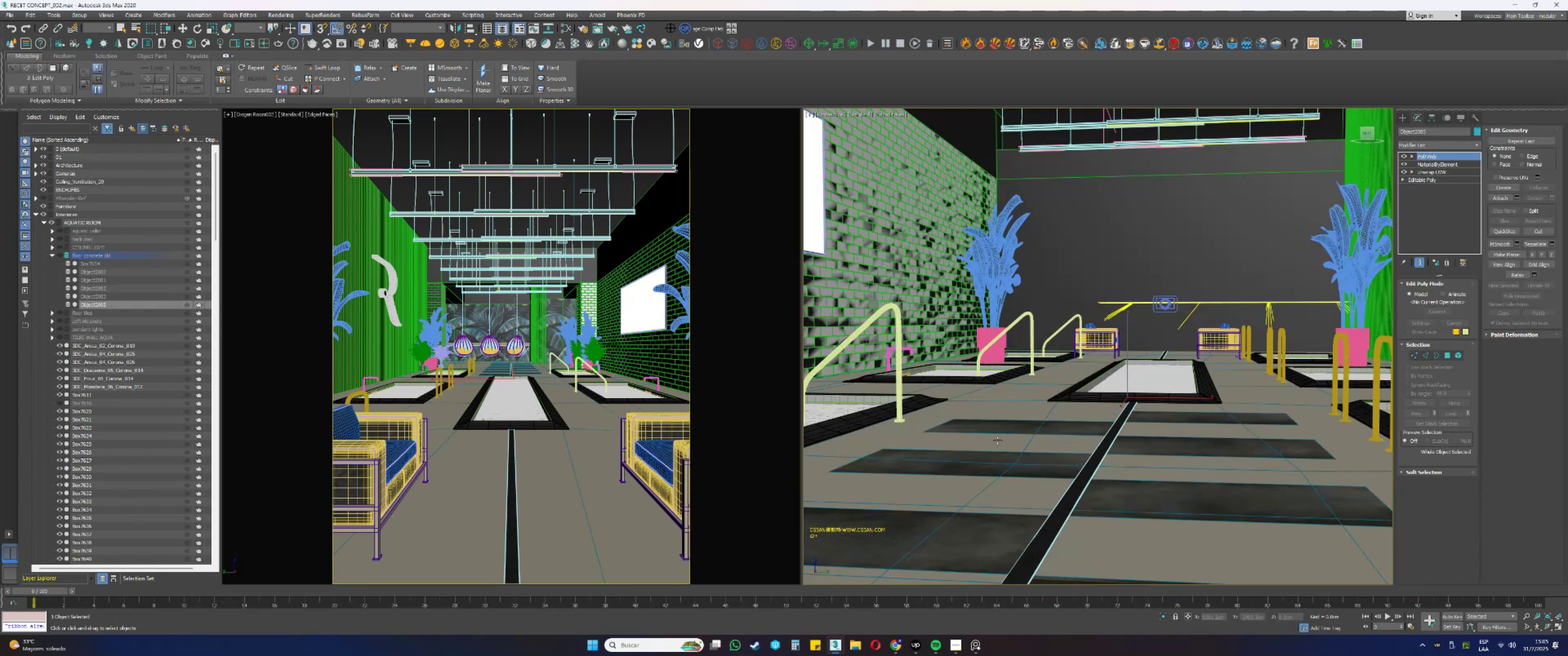 
key(F3)
 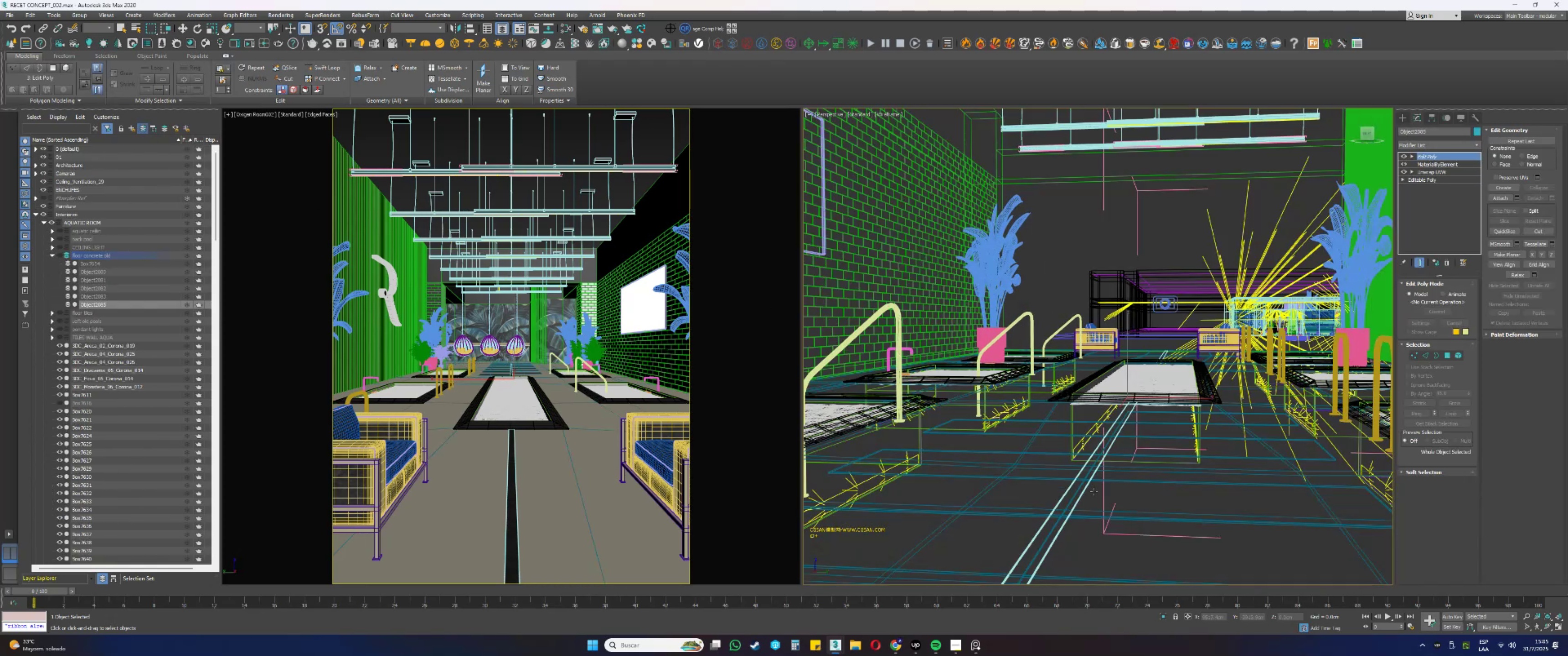 
key(F3)
 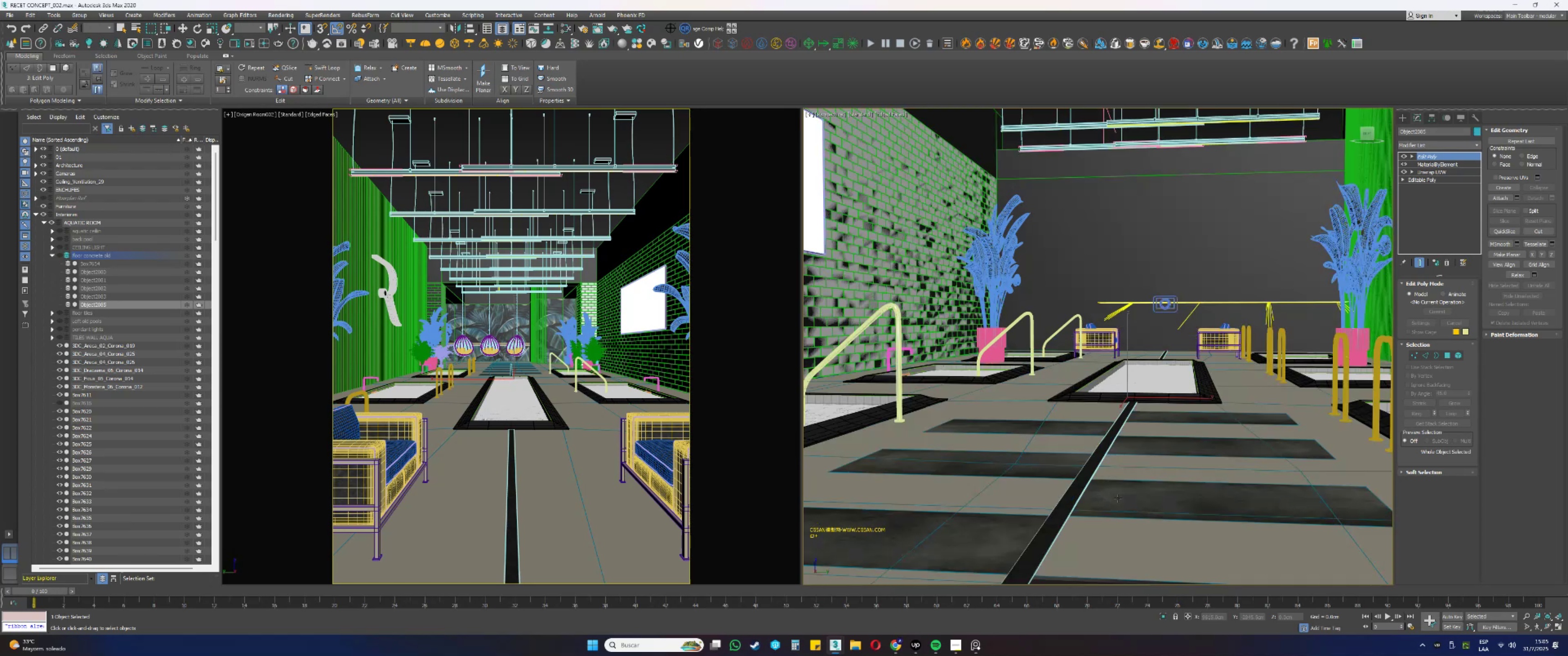 
left_click([1121, 498])
 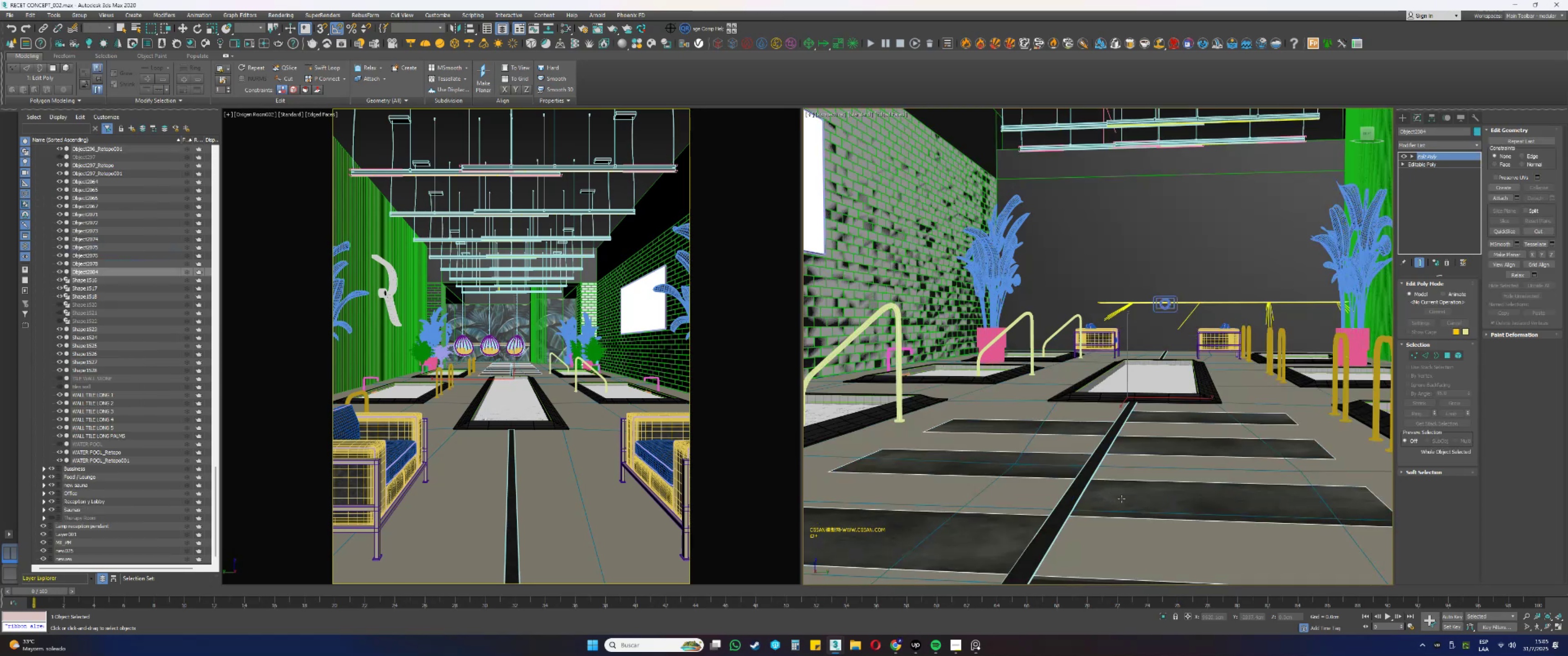 
key(F3)
 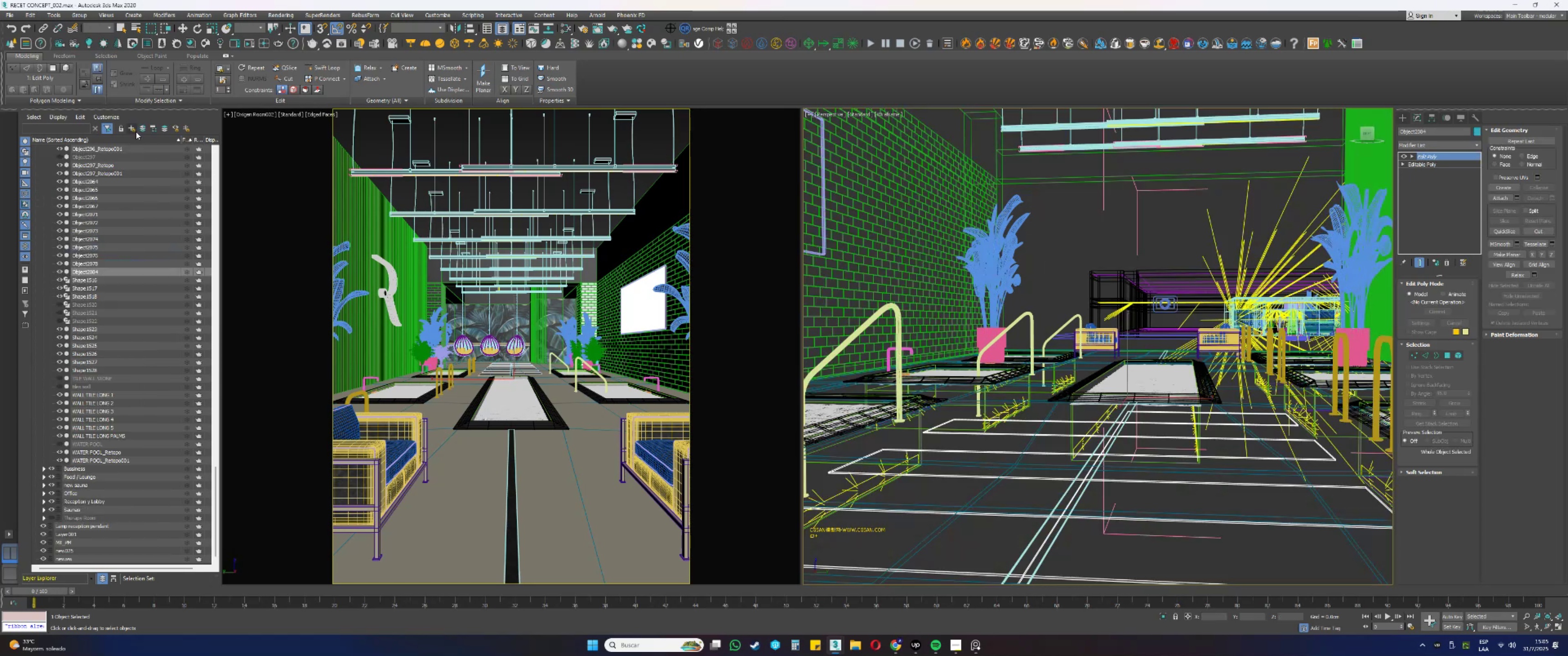 
left_click([142, 129])
 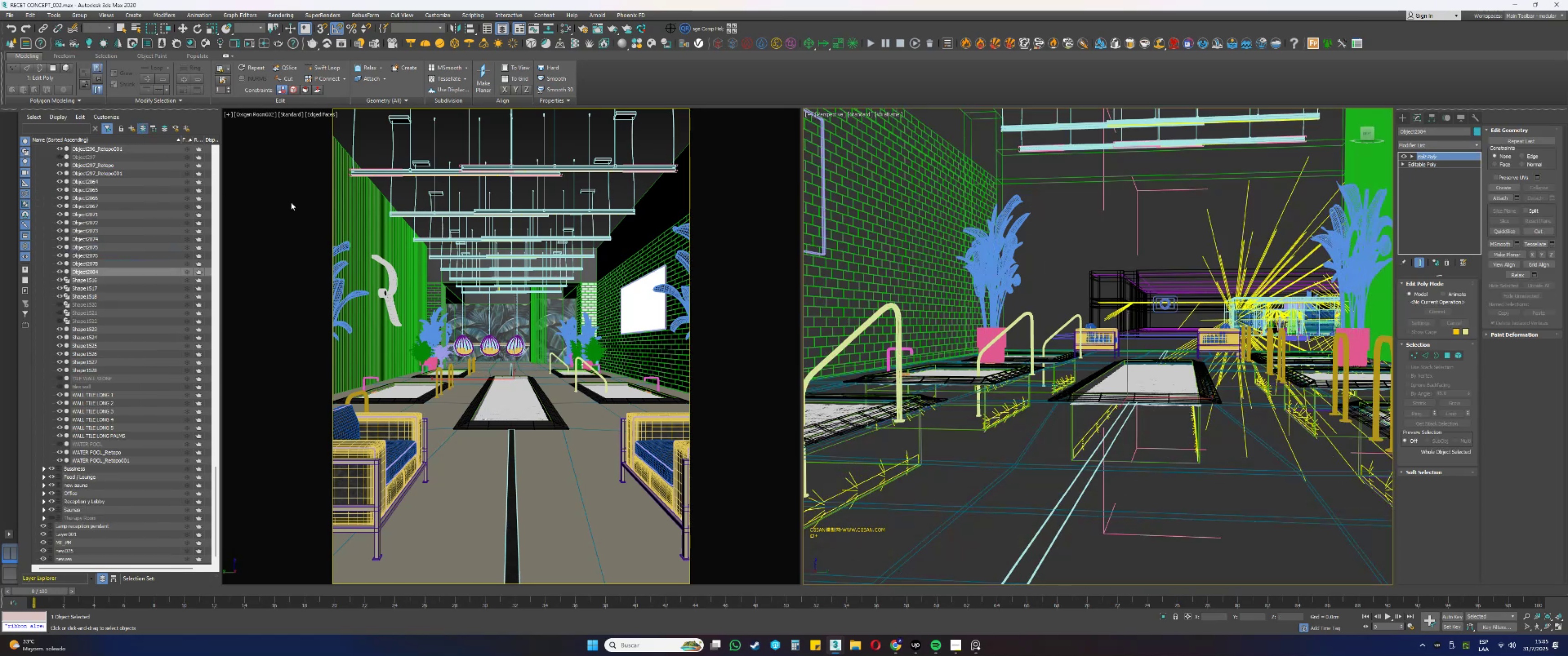 
key(F3)
 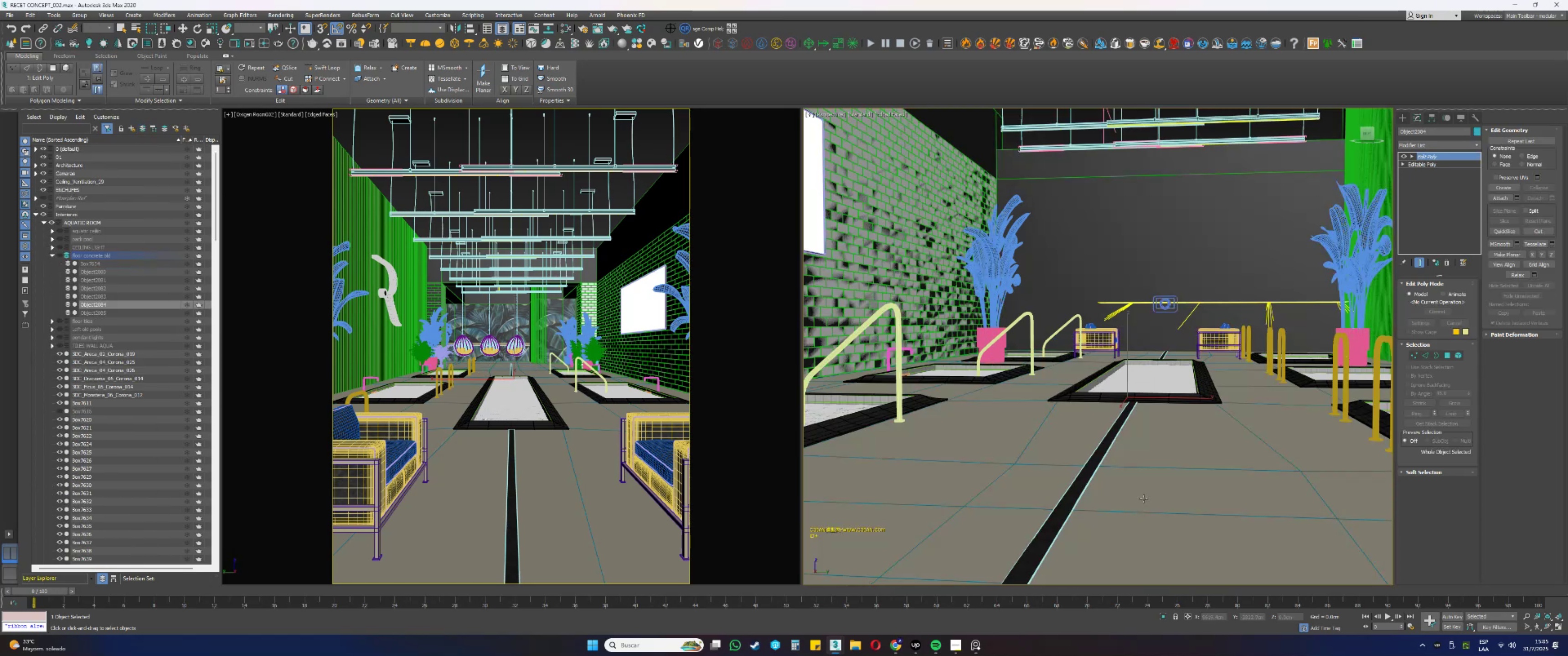 
left_click([1144, 498])
 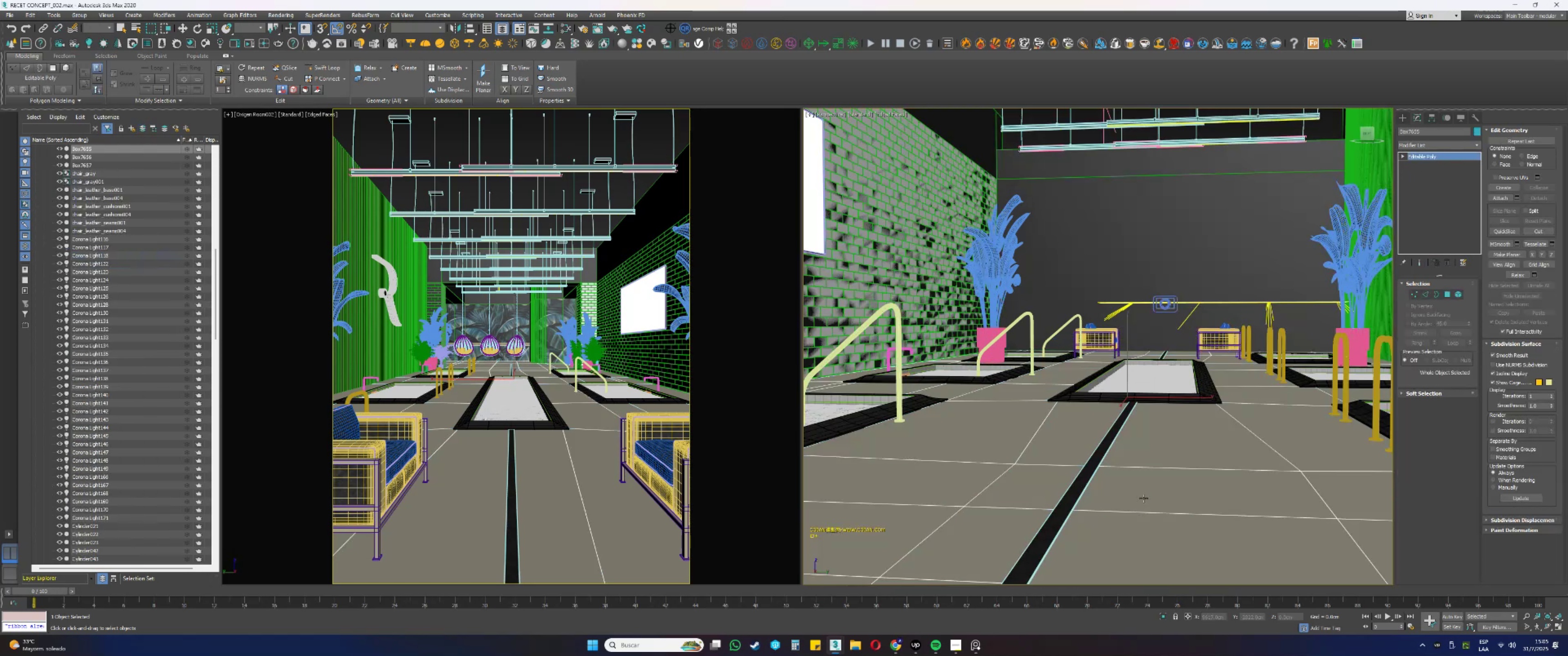 
key(W)
 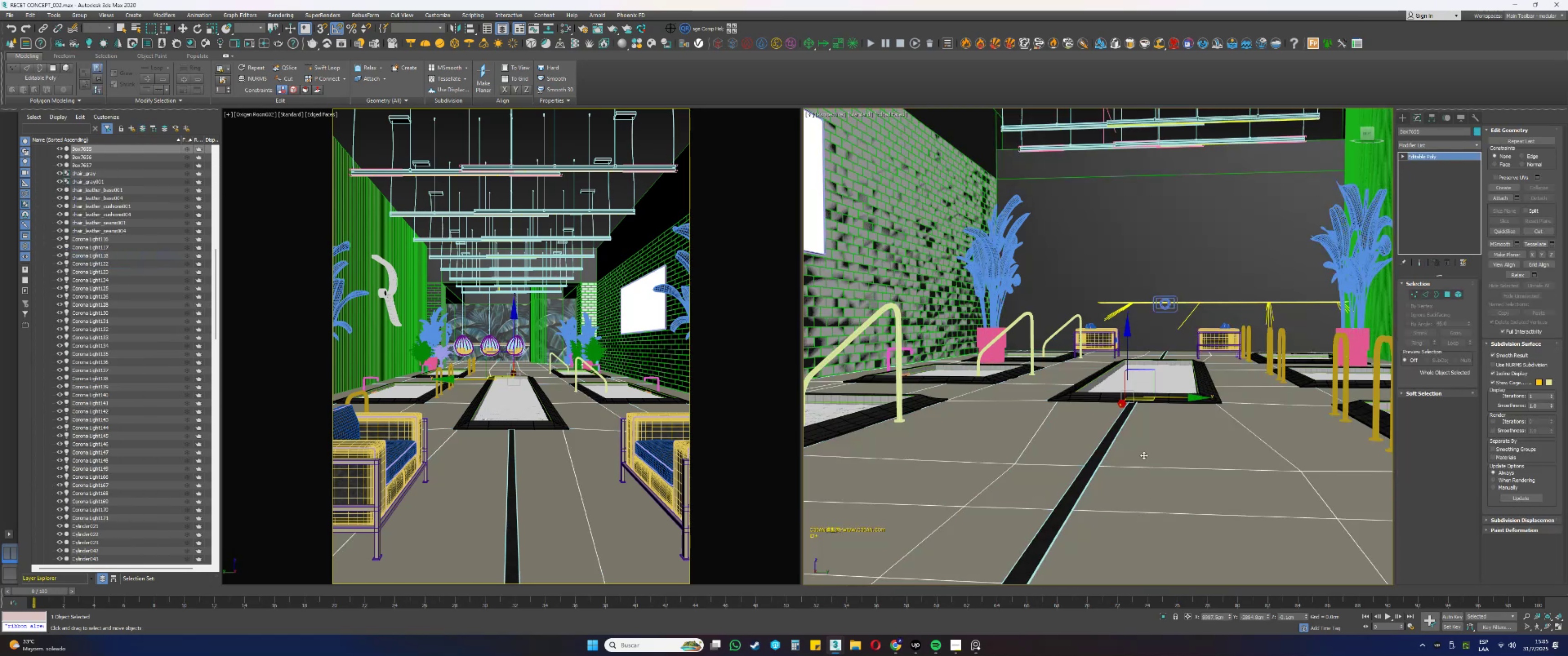 
hold_key(key=ShiftLeft, duration=0.57)
left_click_drag(start_coordinate=[1127, 346], to_coordinate=[1126, 336])
 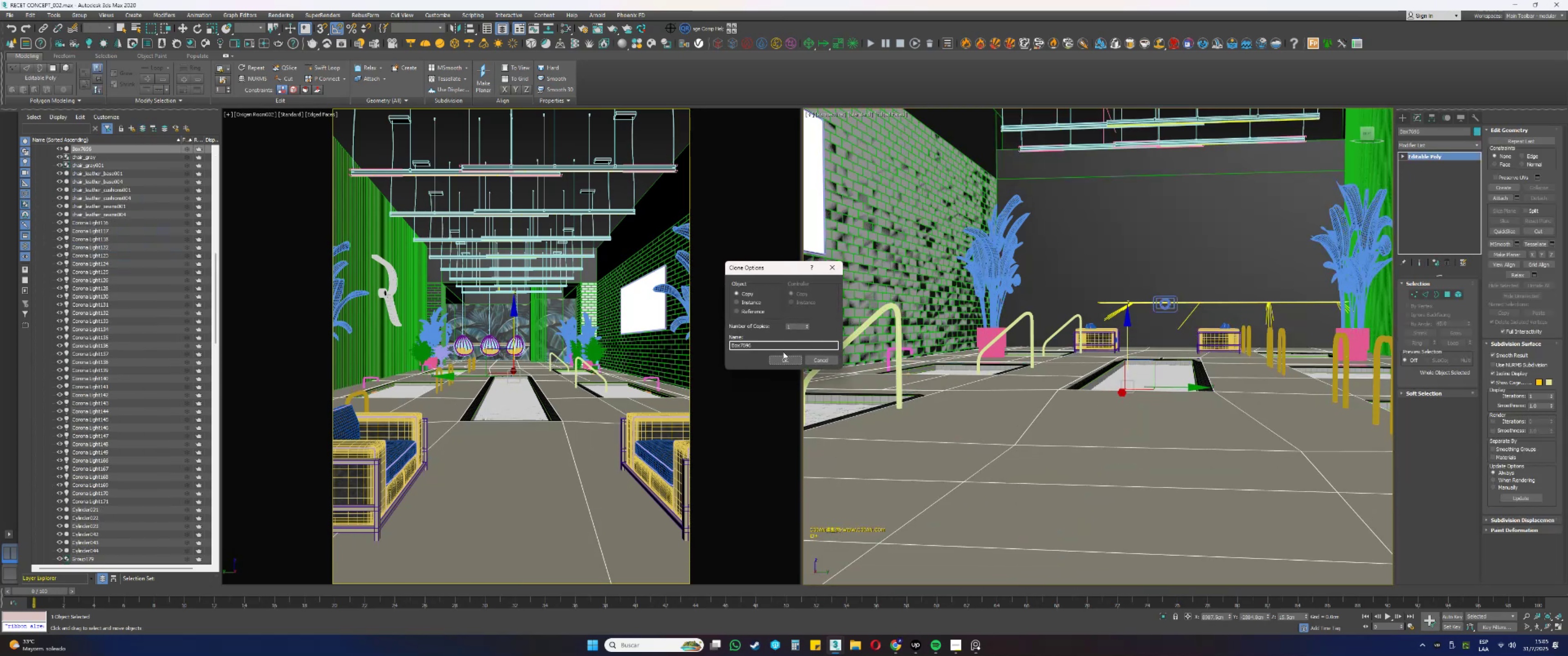 
left_click([783, 358])
 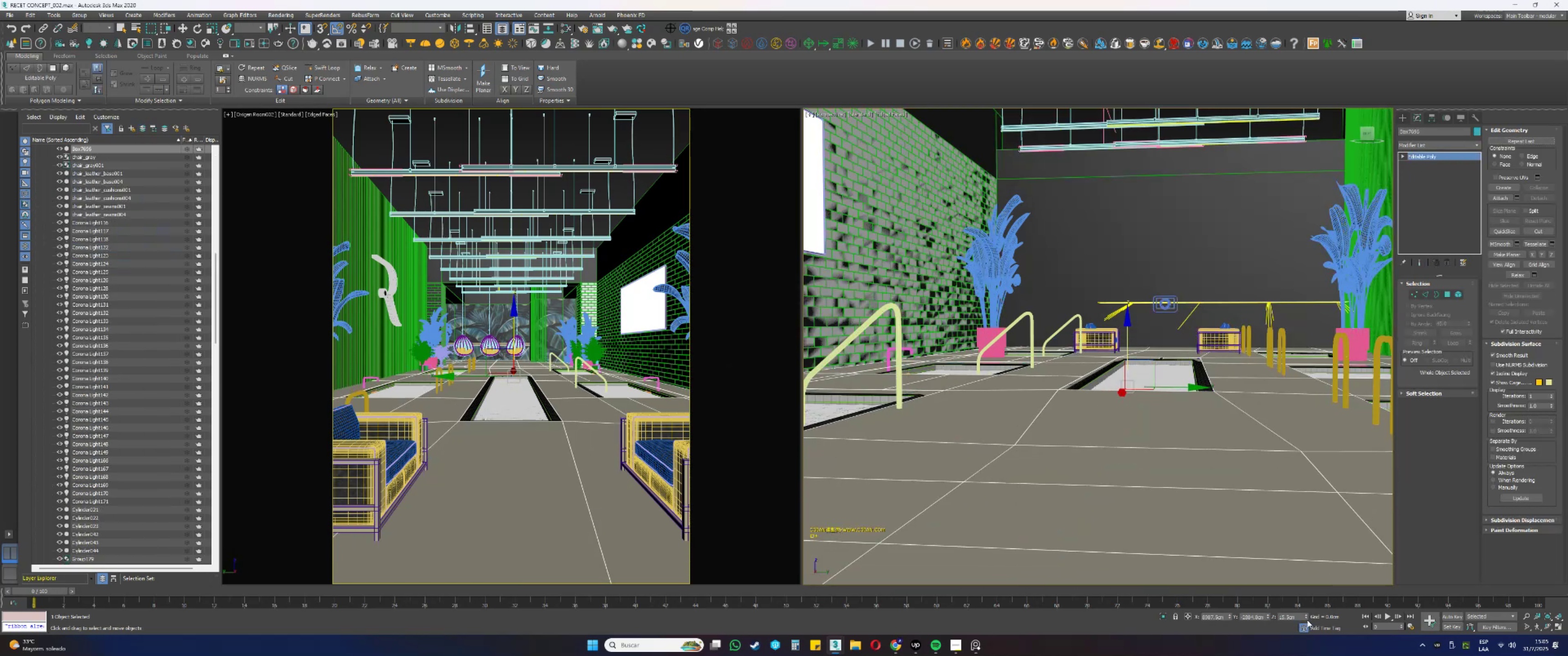 
right_click([1307, 619])
 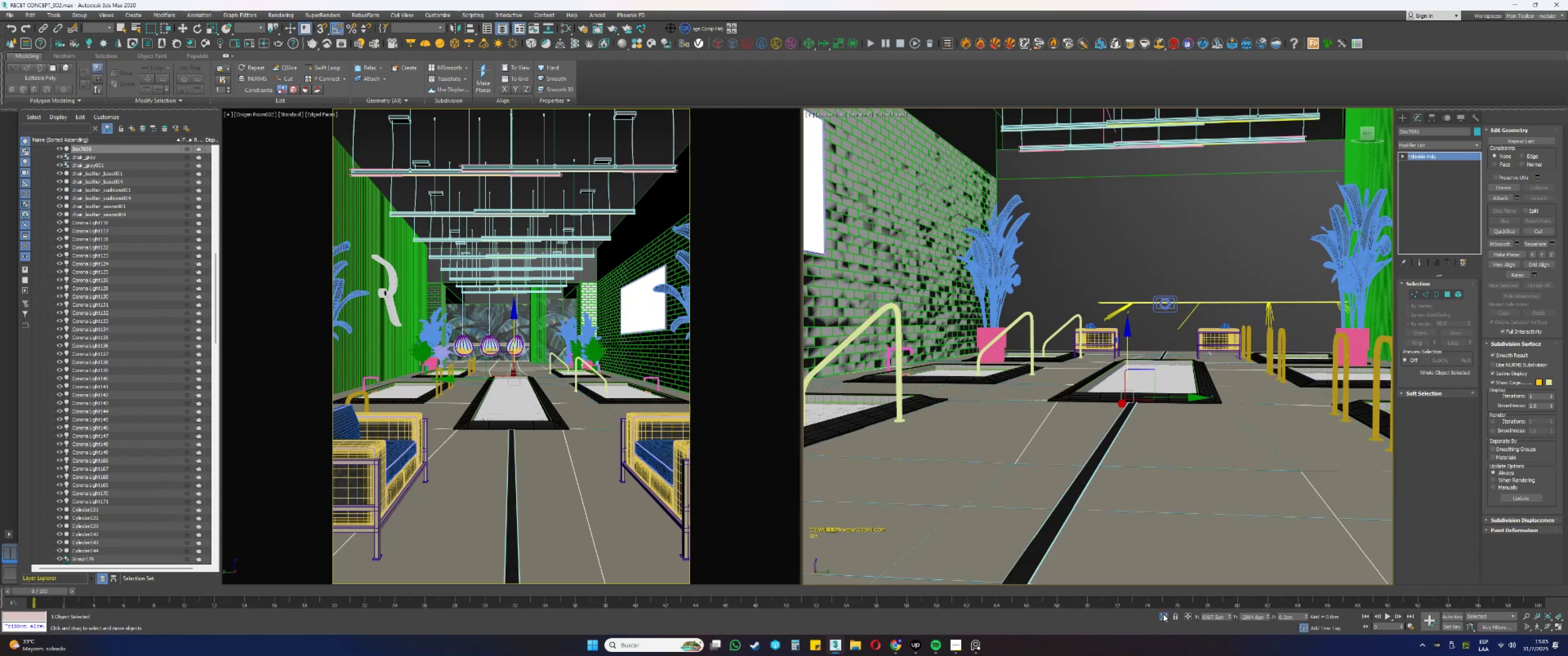 
key(Alt+AltLeft)
 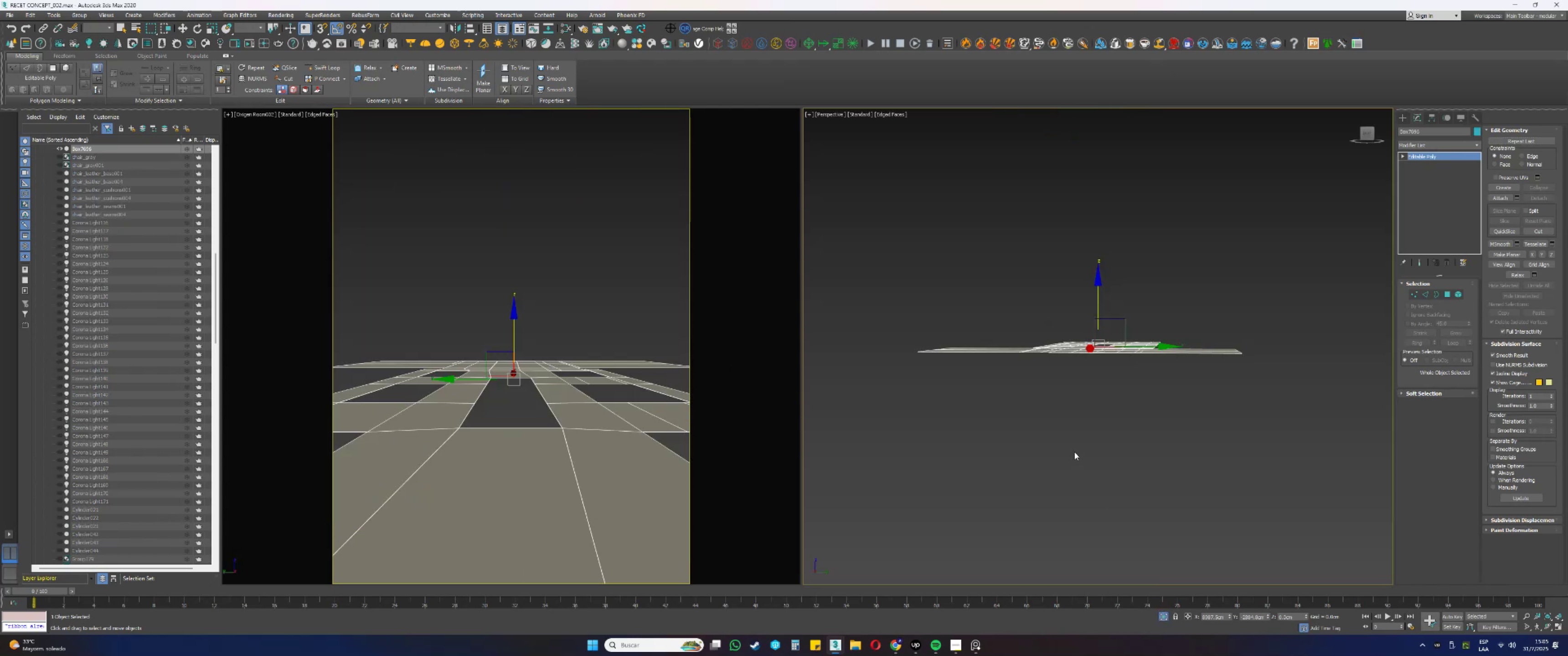 
key(Alt+W)
 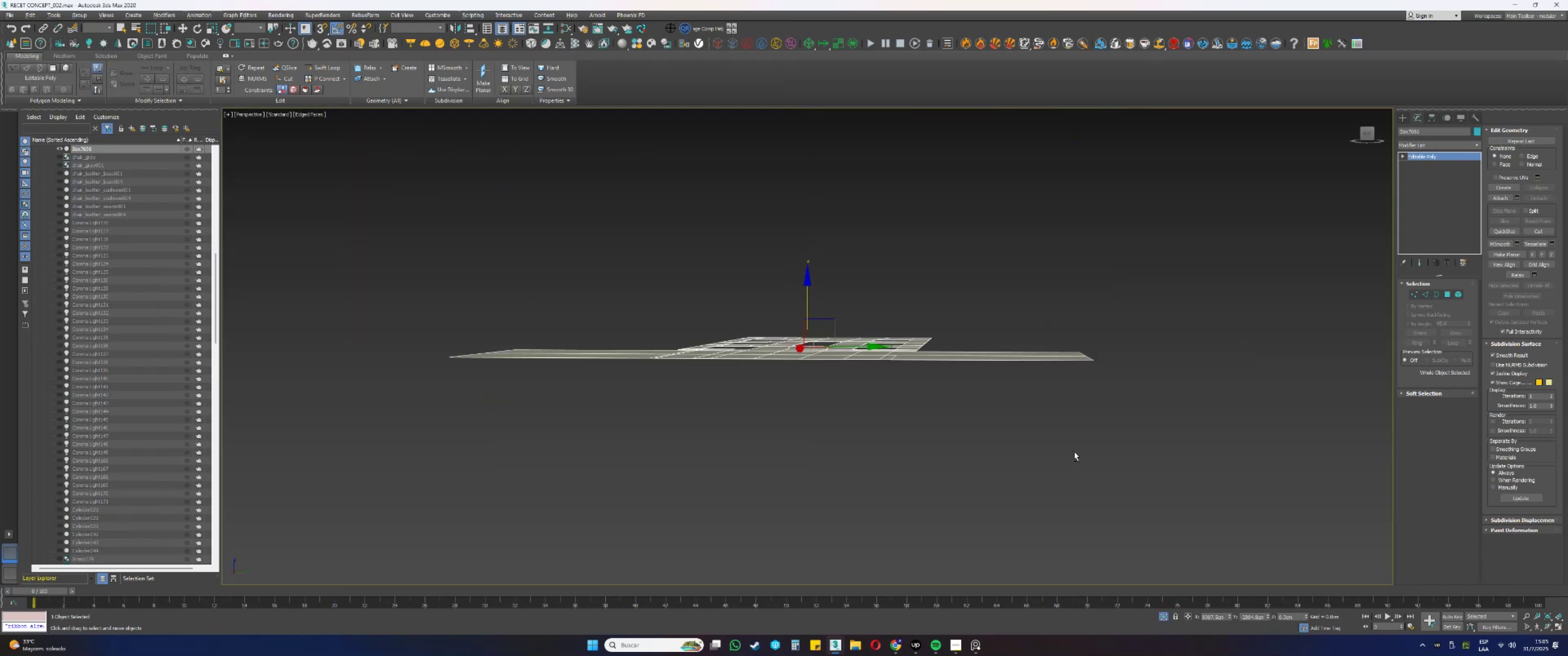 
hold_key(key=AltLeft, duration=0.82)
 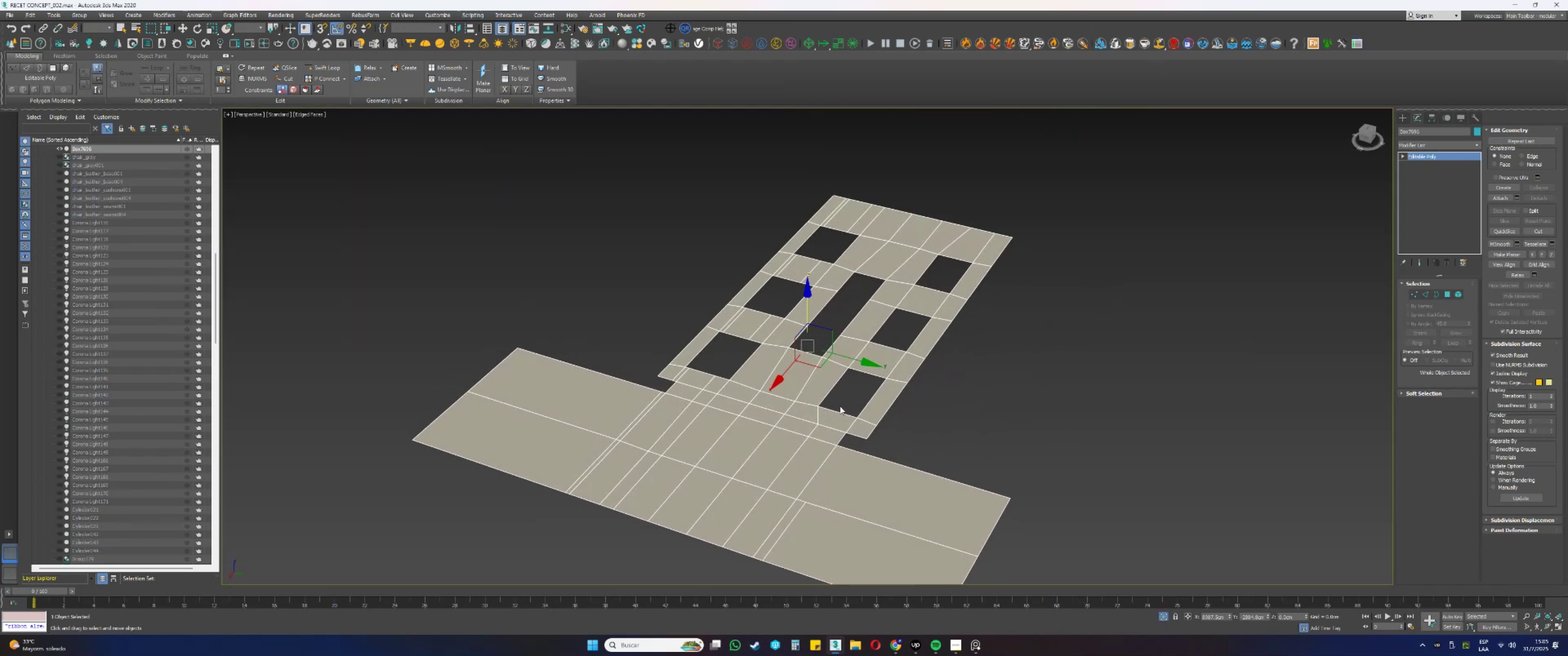 
hold_key(key=AltLeft, duration=0.6)
 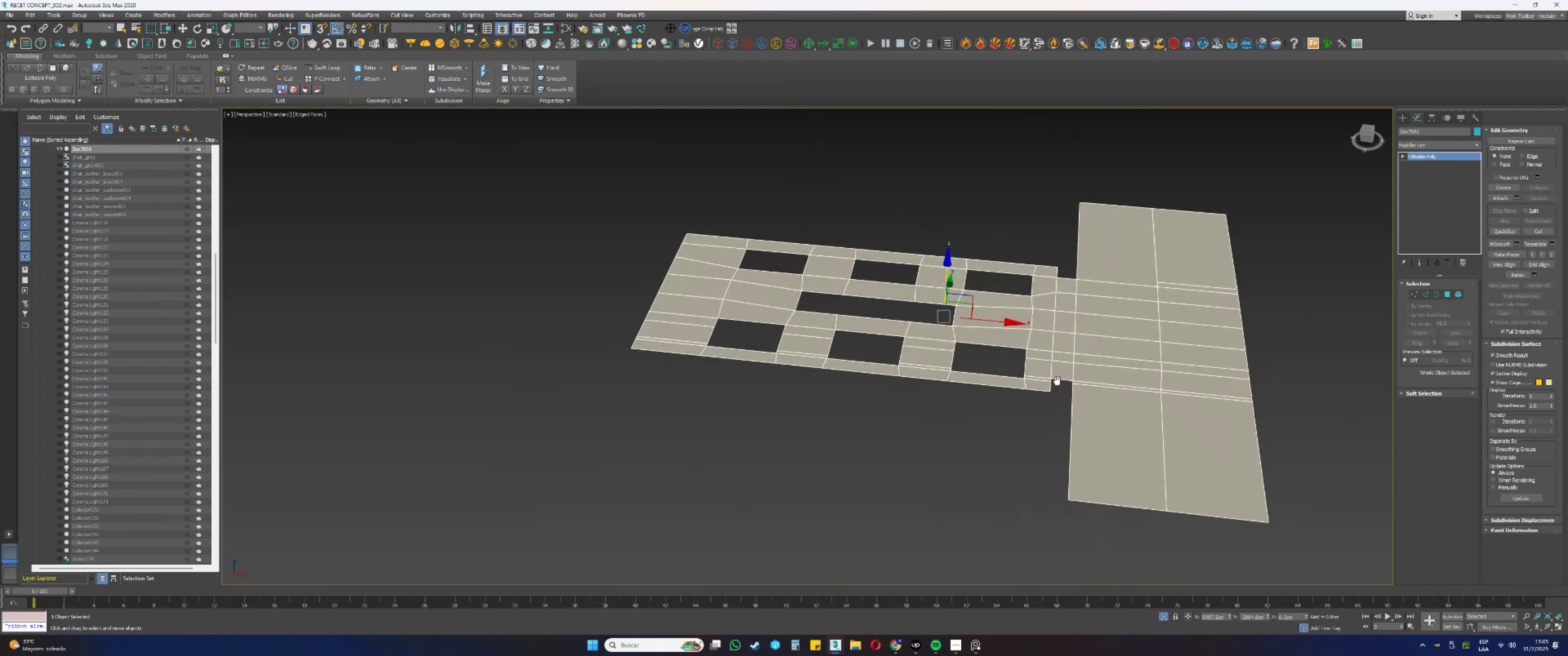 
hold_key(key=AltLeft, duration=0.43)
 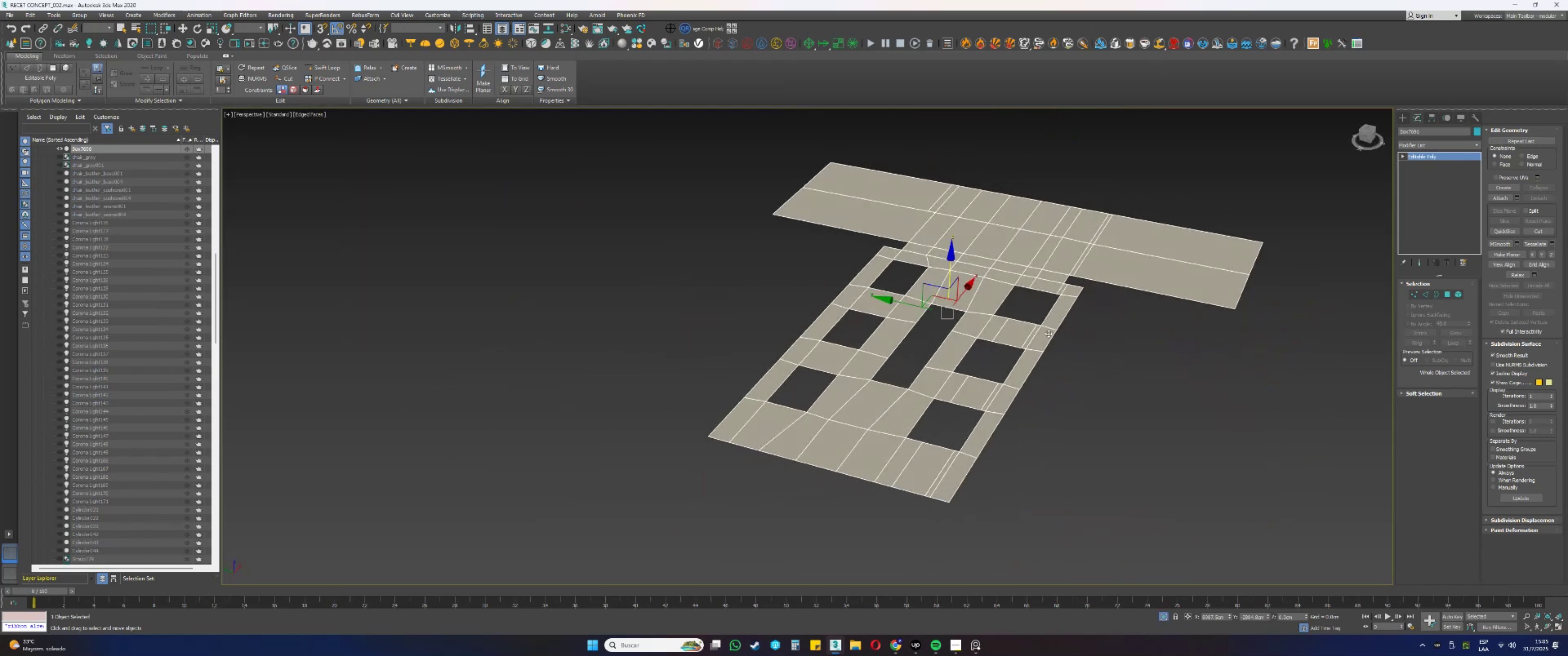 
key(Alt+AltLeft)
 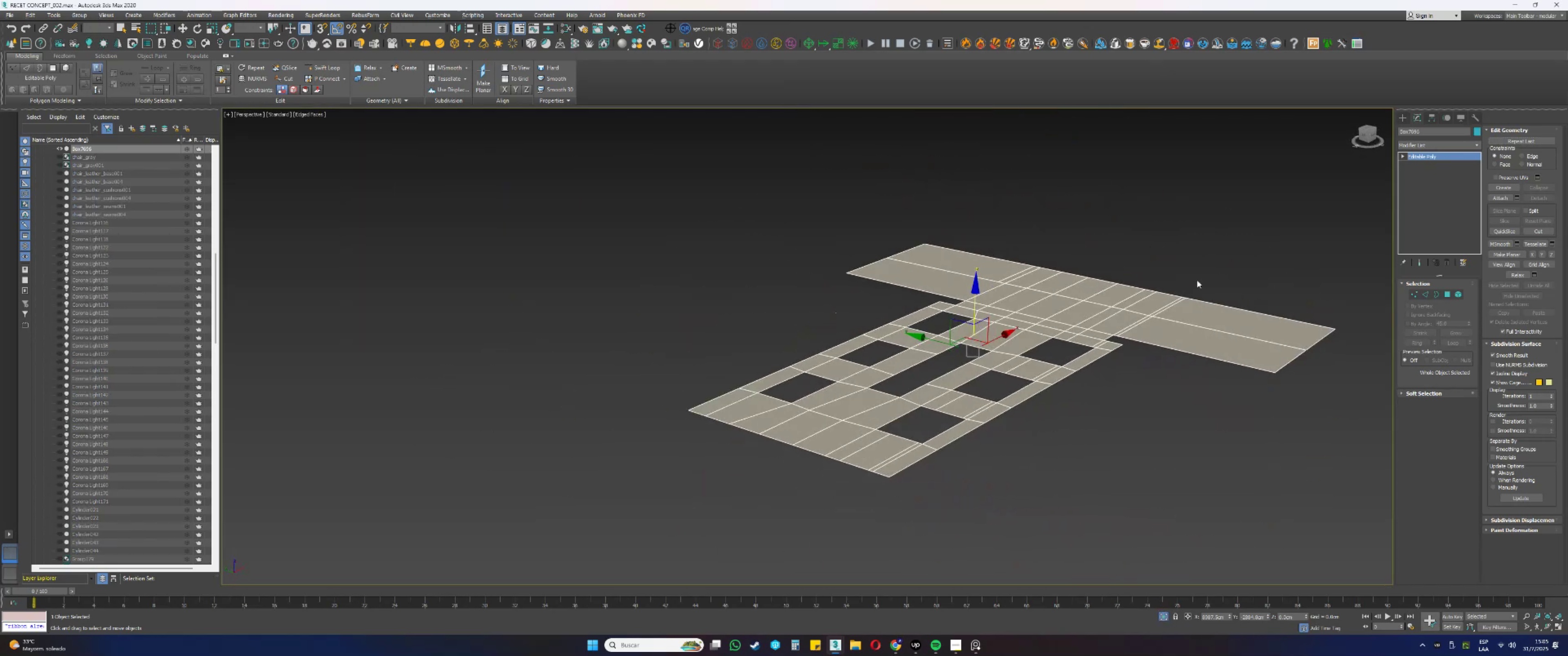 
key(5)
 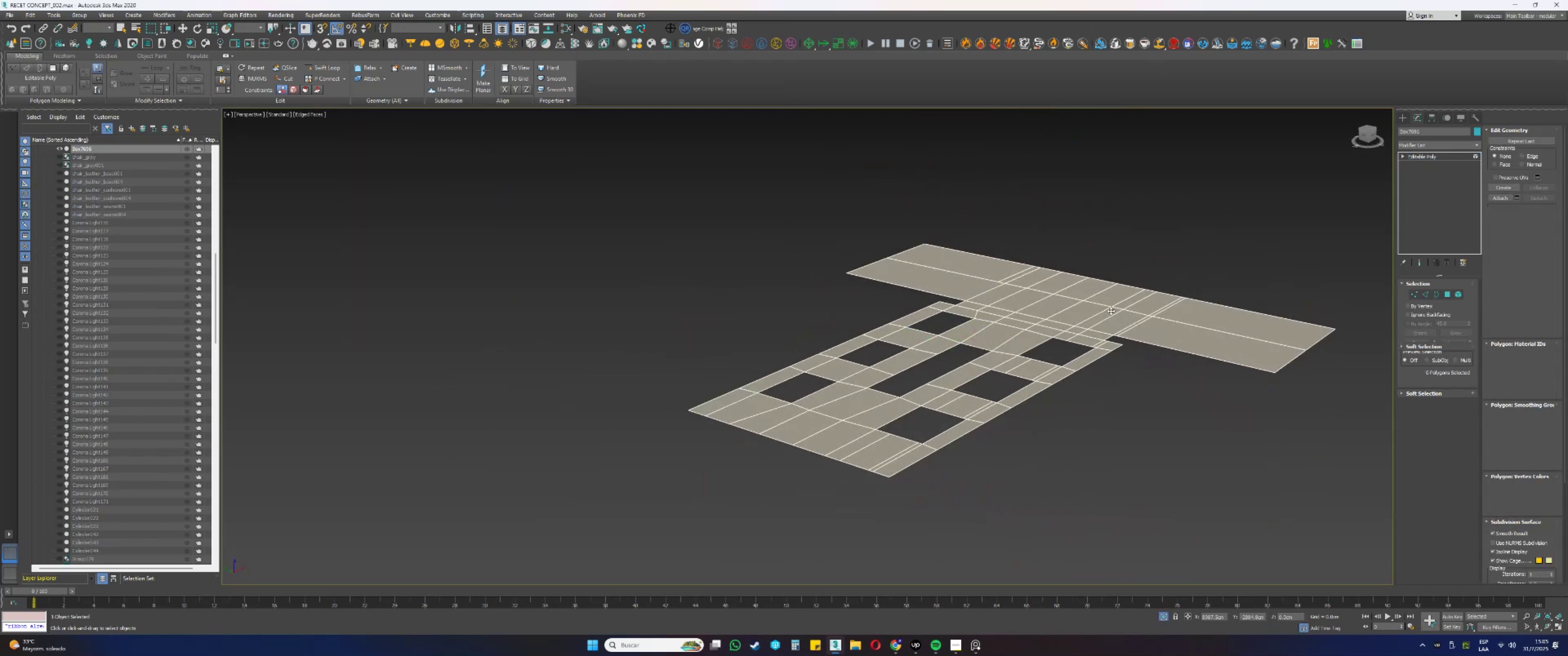 
left_click([1111, 310])
 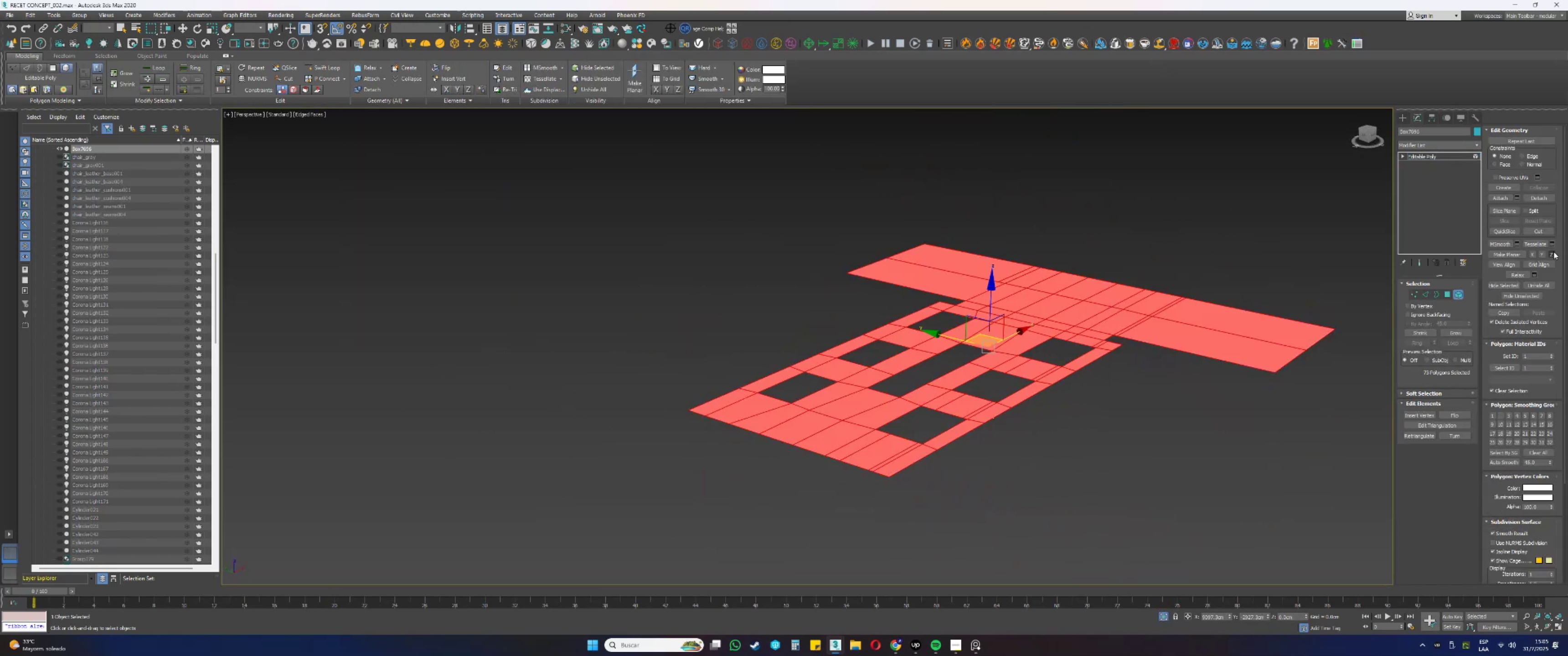 
left_click([1553, 253])
 